 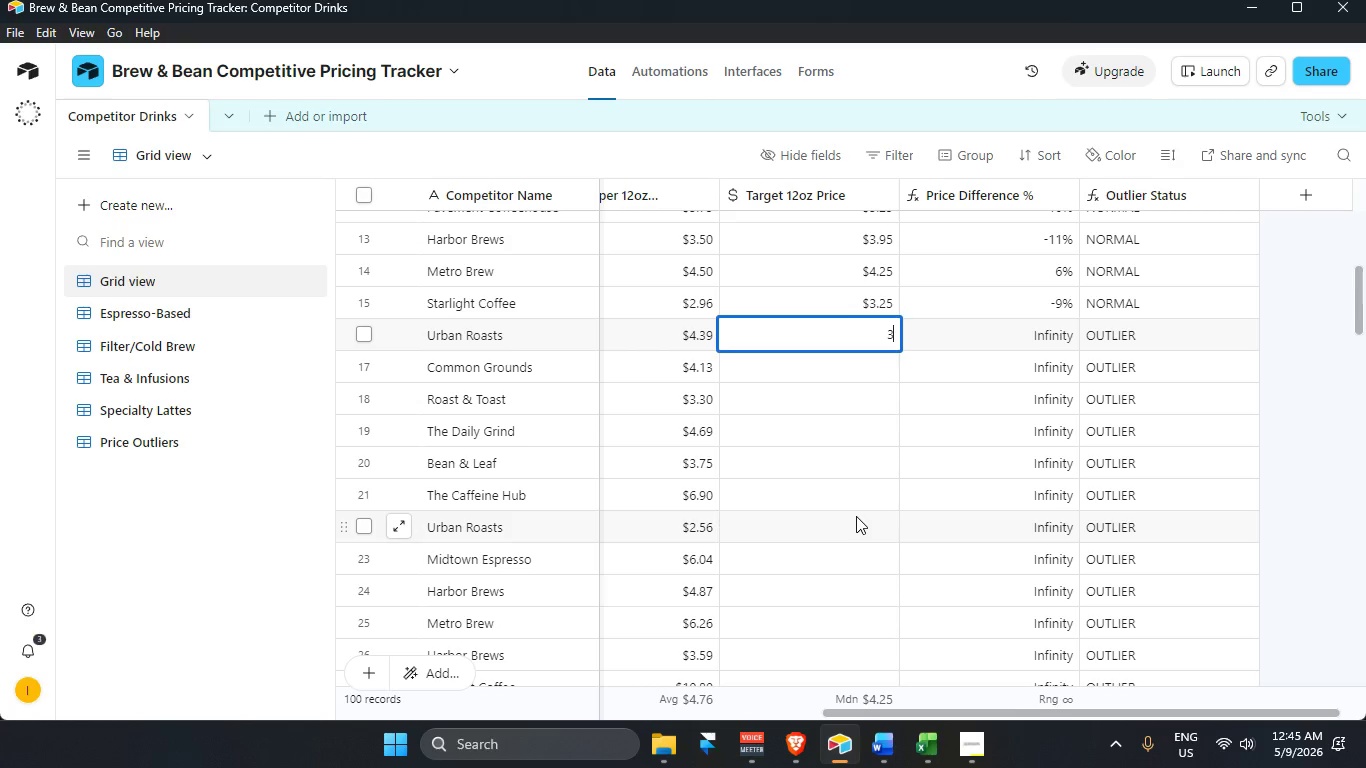 
key(NumpadDecimal)
 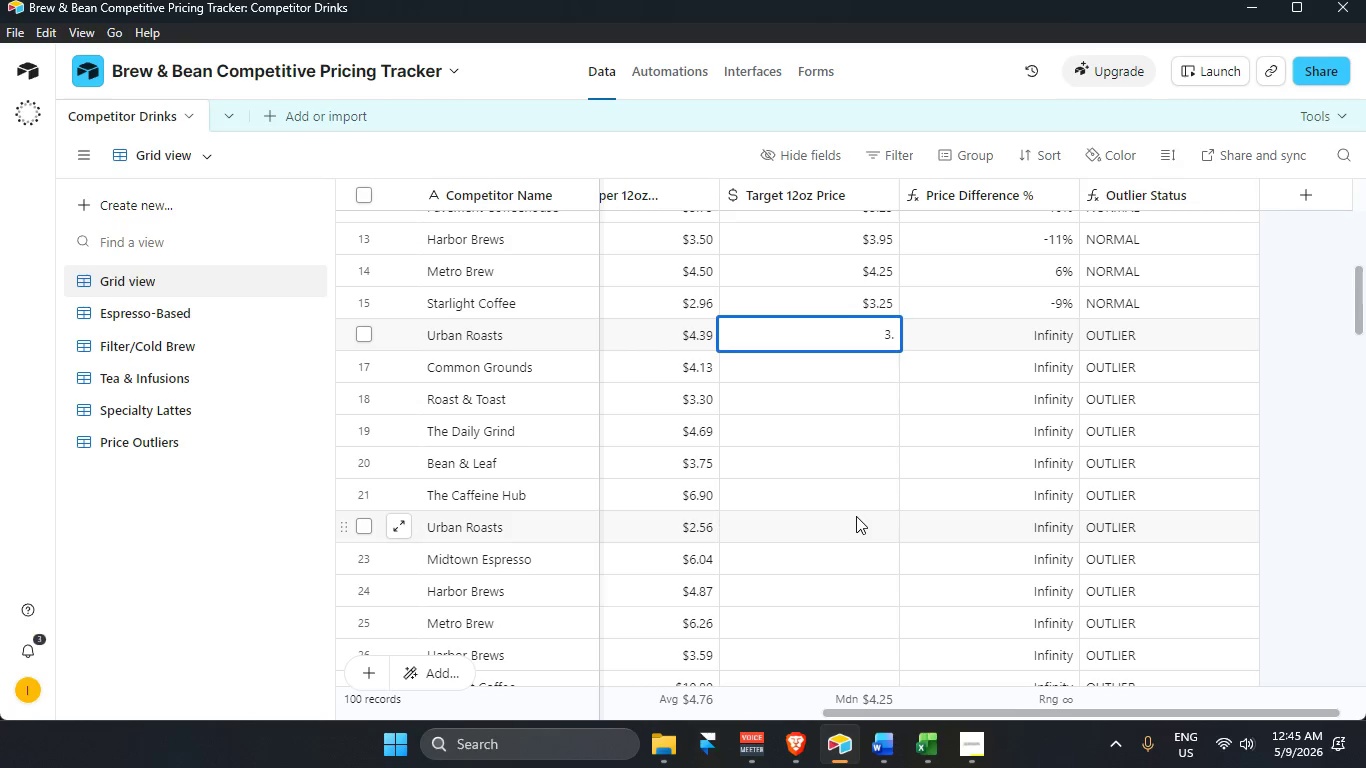 
key(Numpad9)
 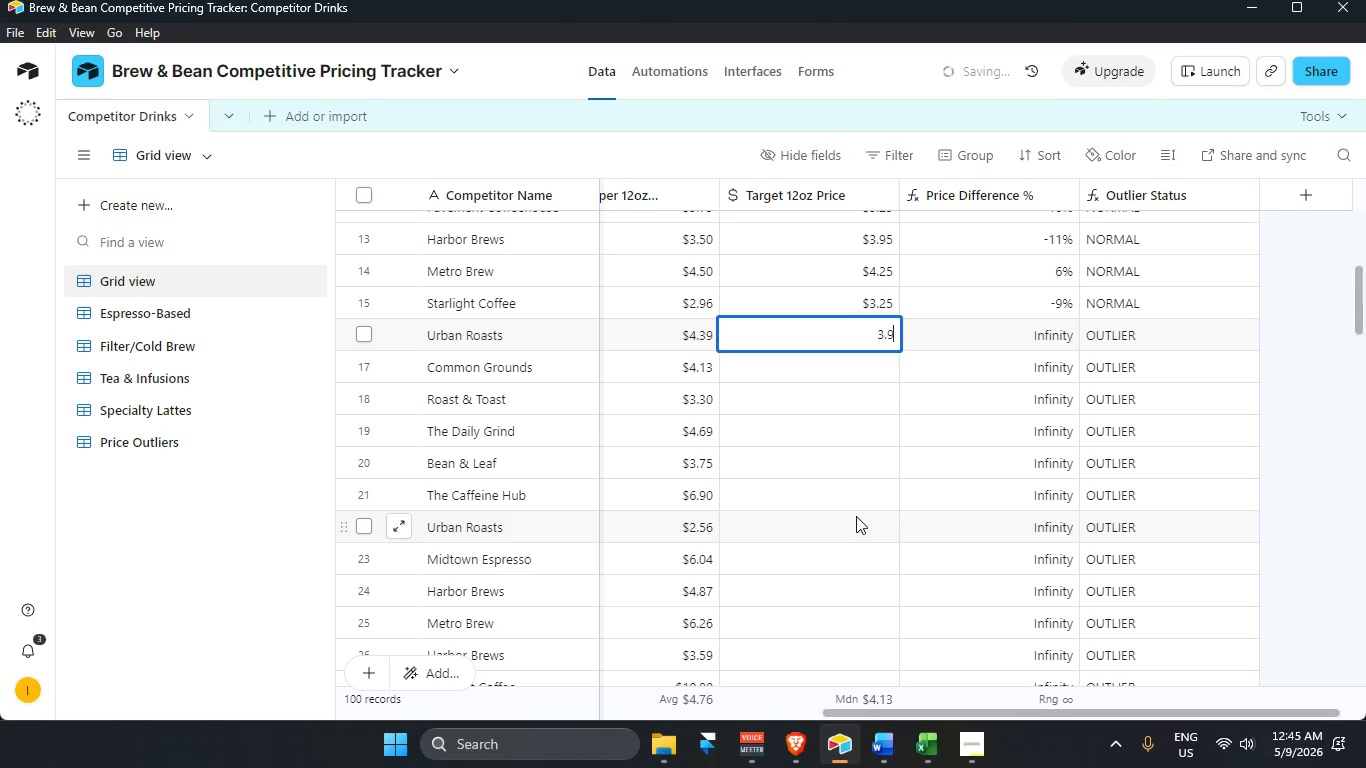 
key(Numpad5)
 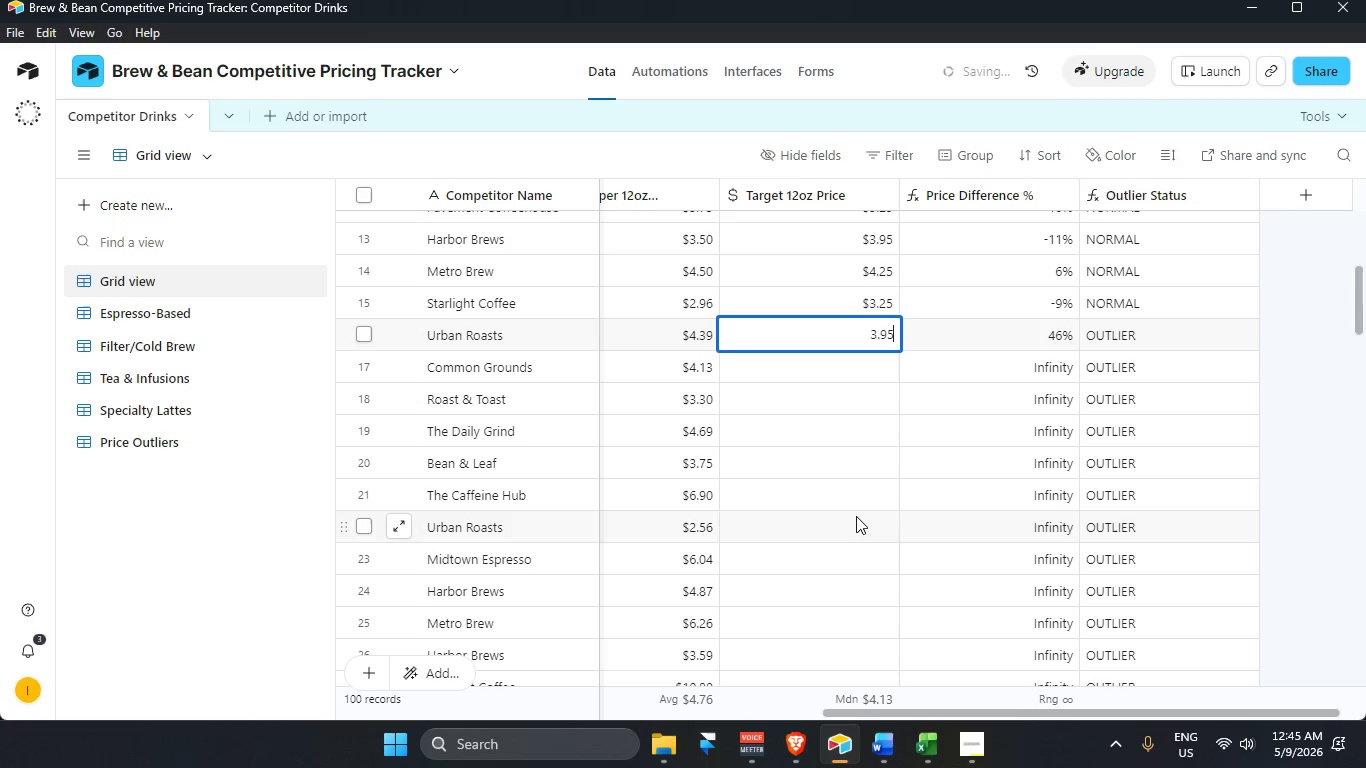 
key(Enter)
 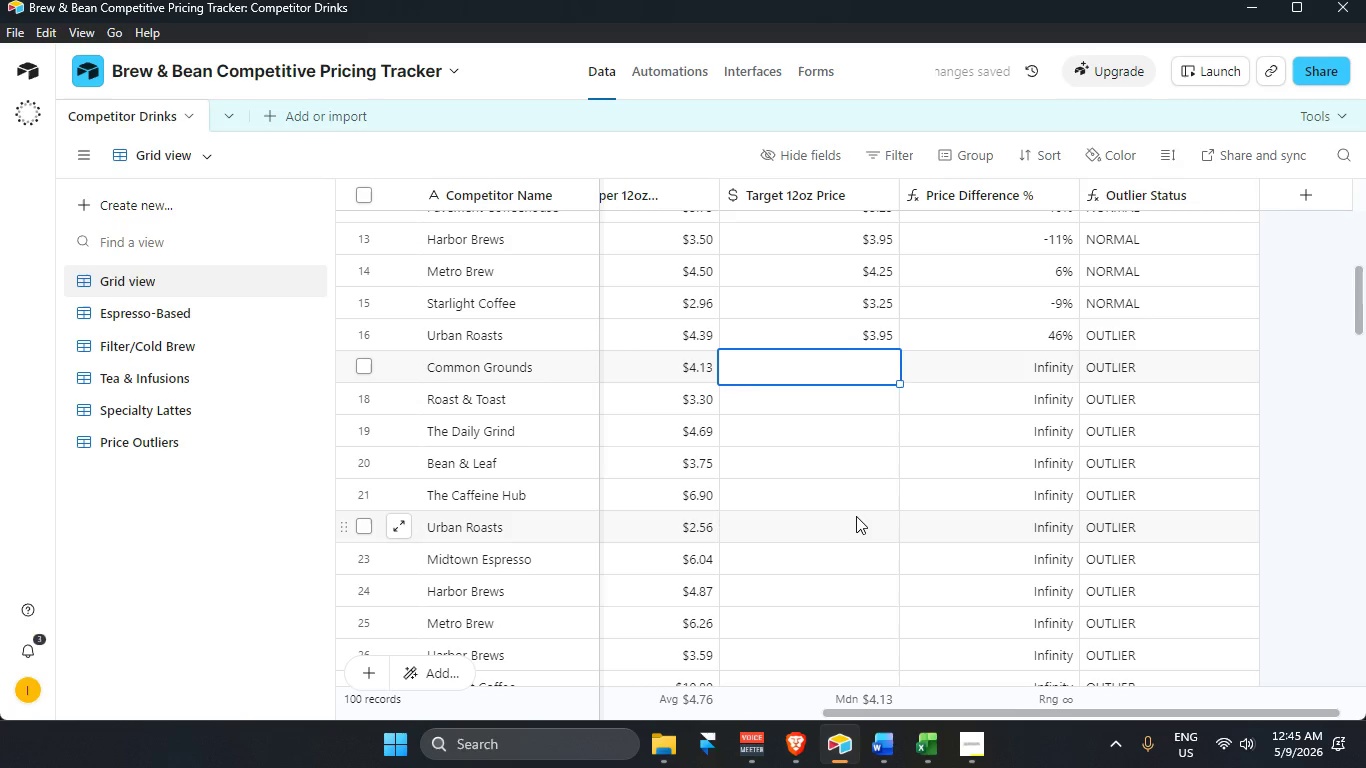 
key(Numpad4)
 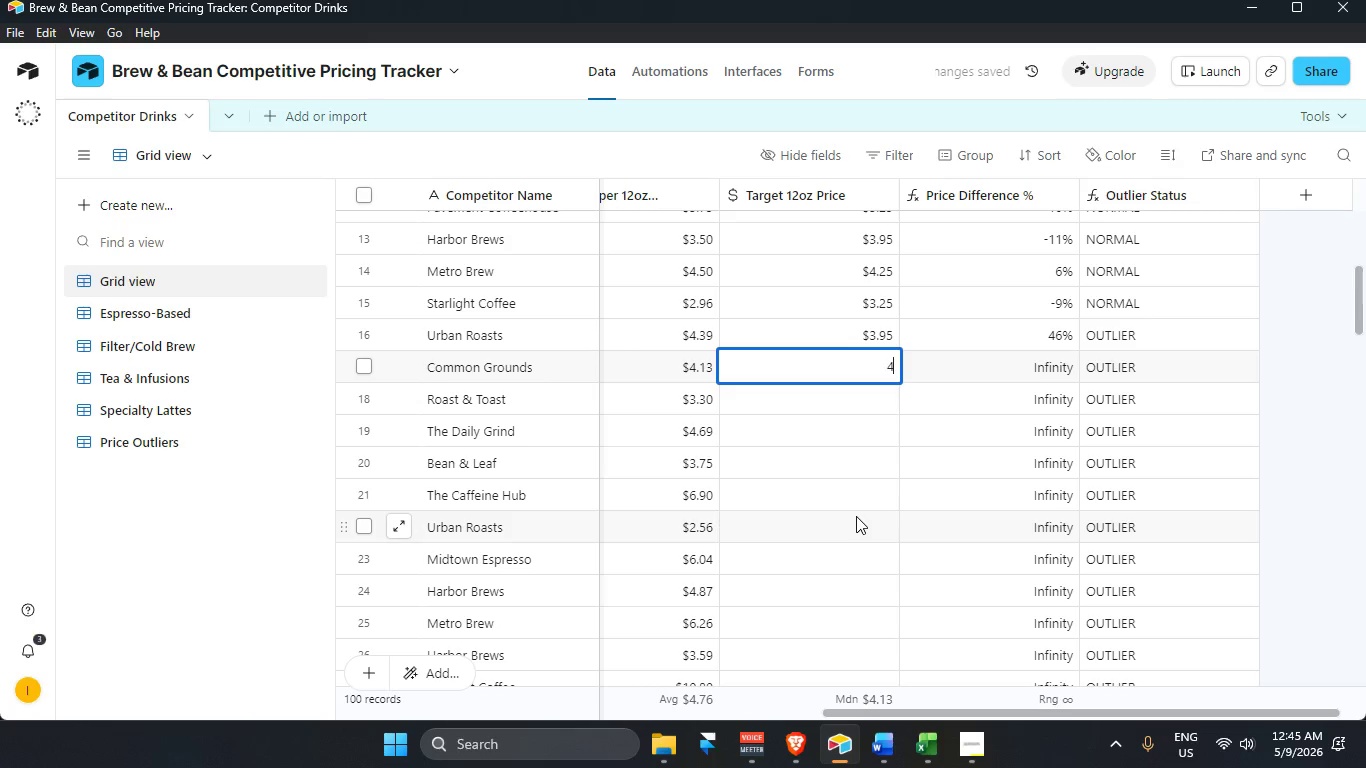 
key(NumpadDecimal)
 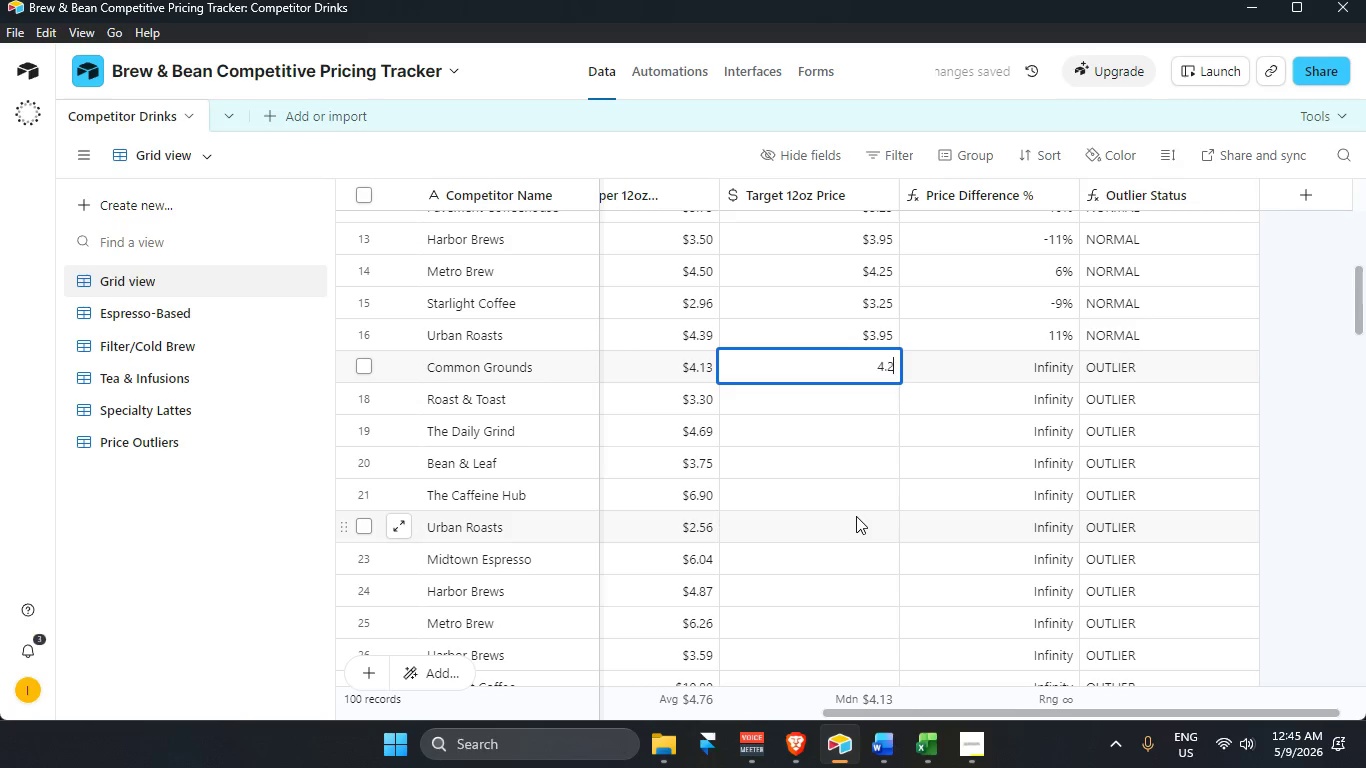 
key(Numpad2)
 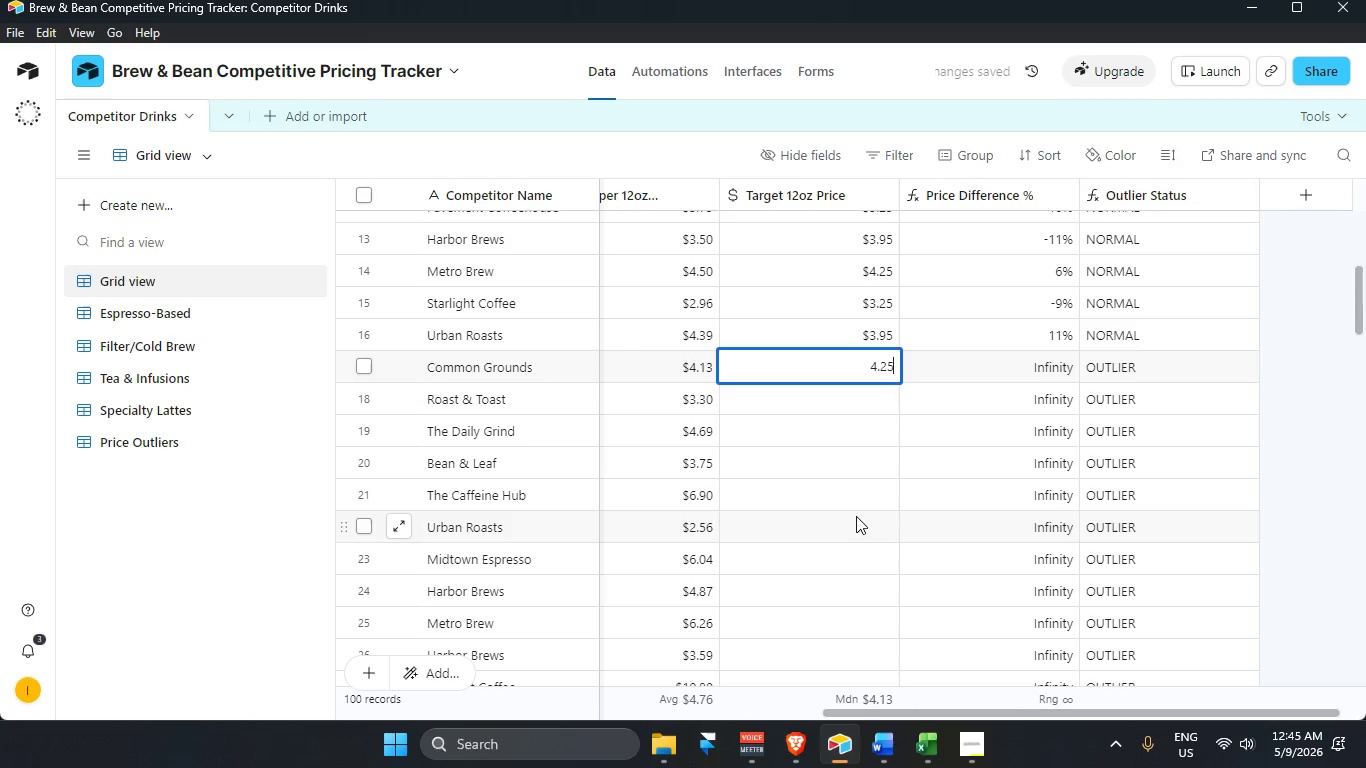 
key(Numpad5)
 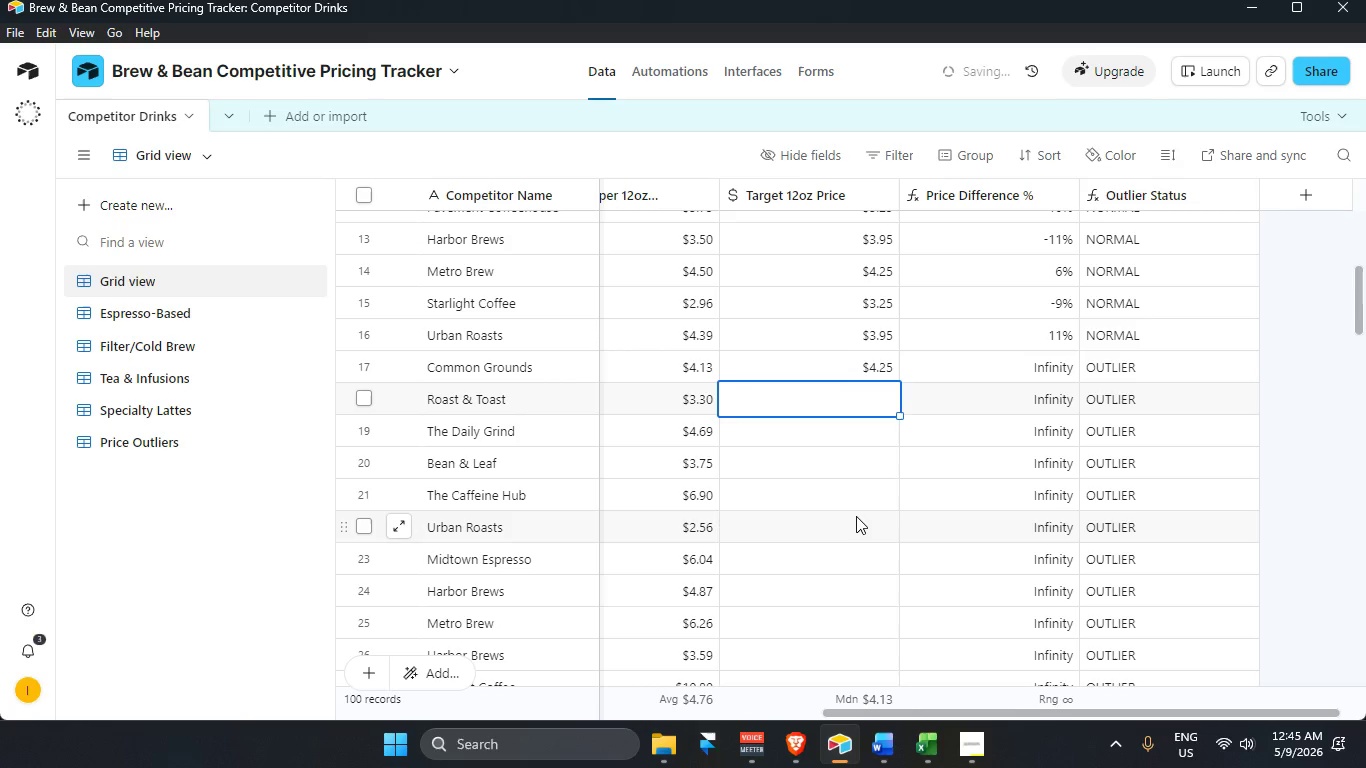 
key(Enter)
 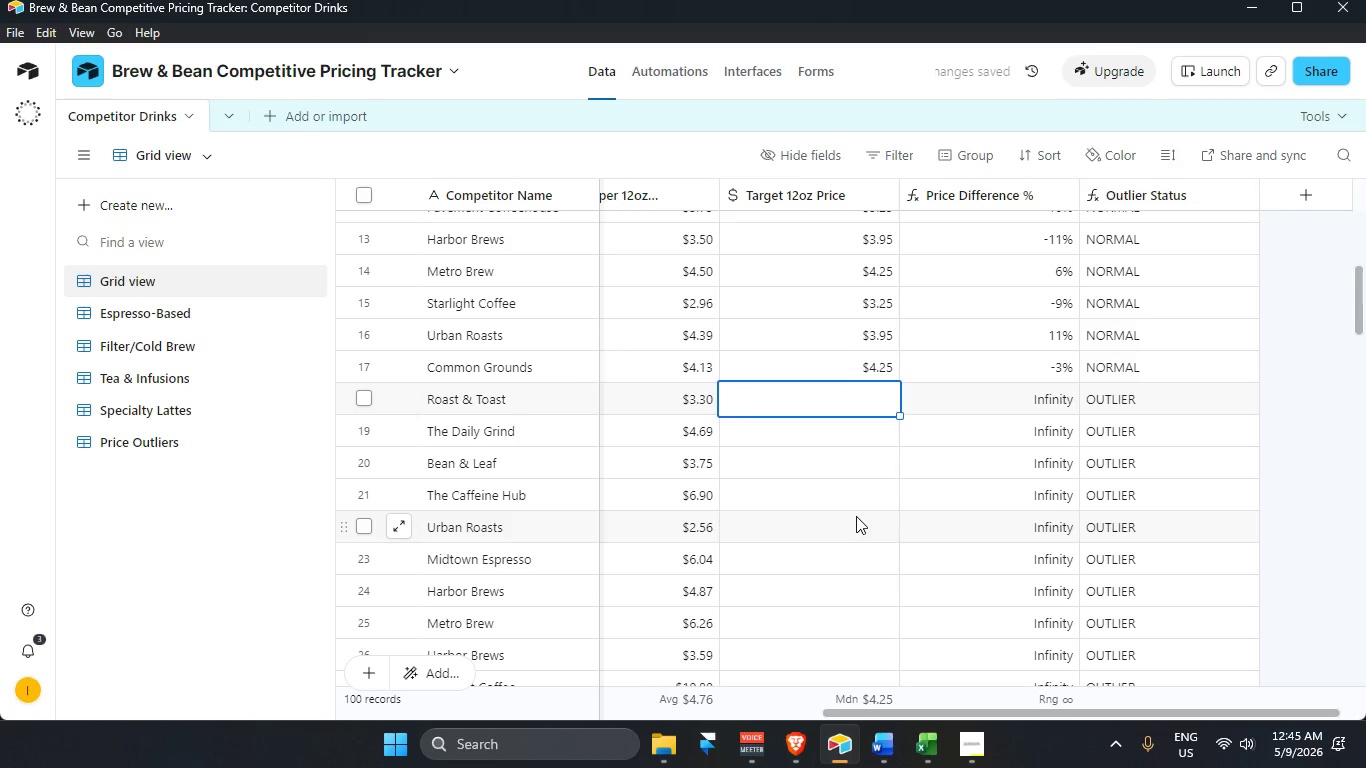 
key(Numpad3)
 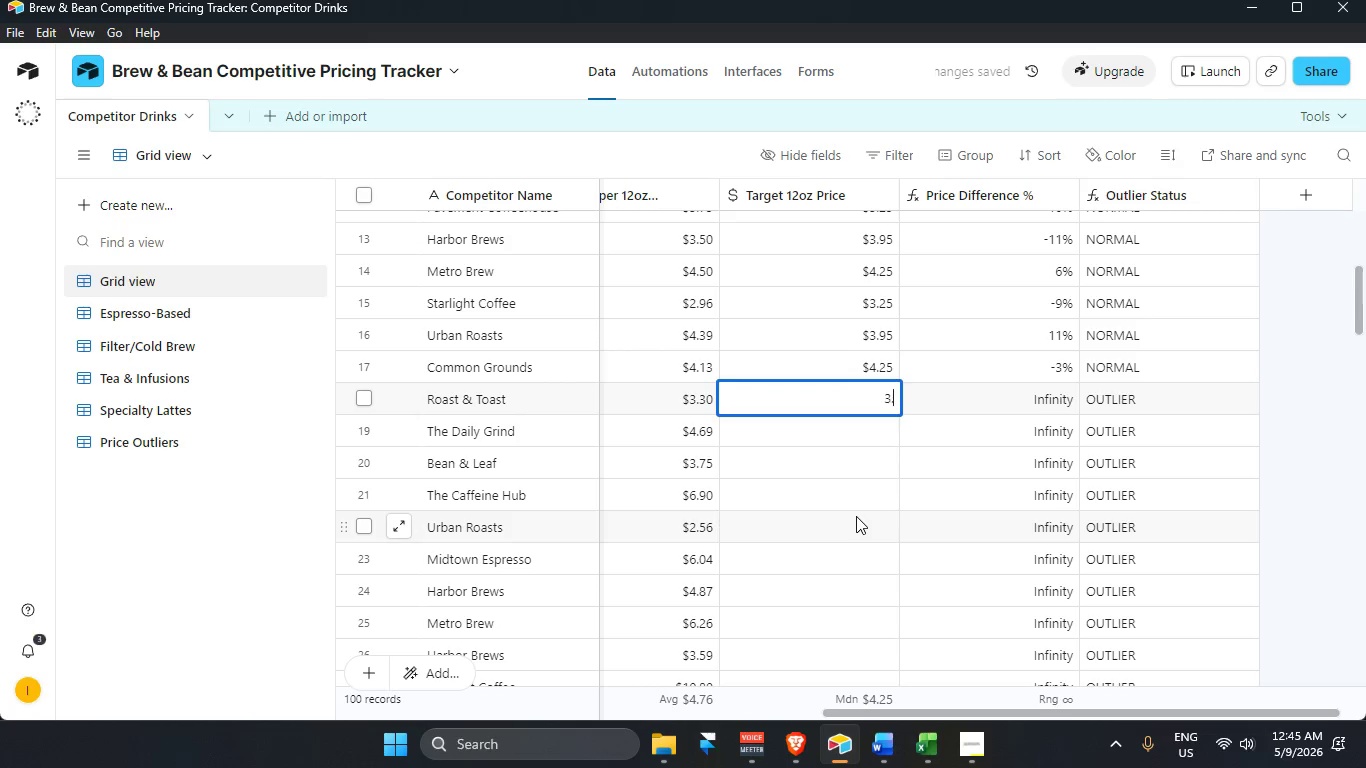 
key(NumpadDecimal)
 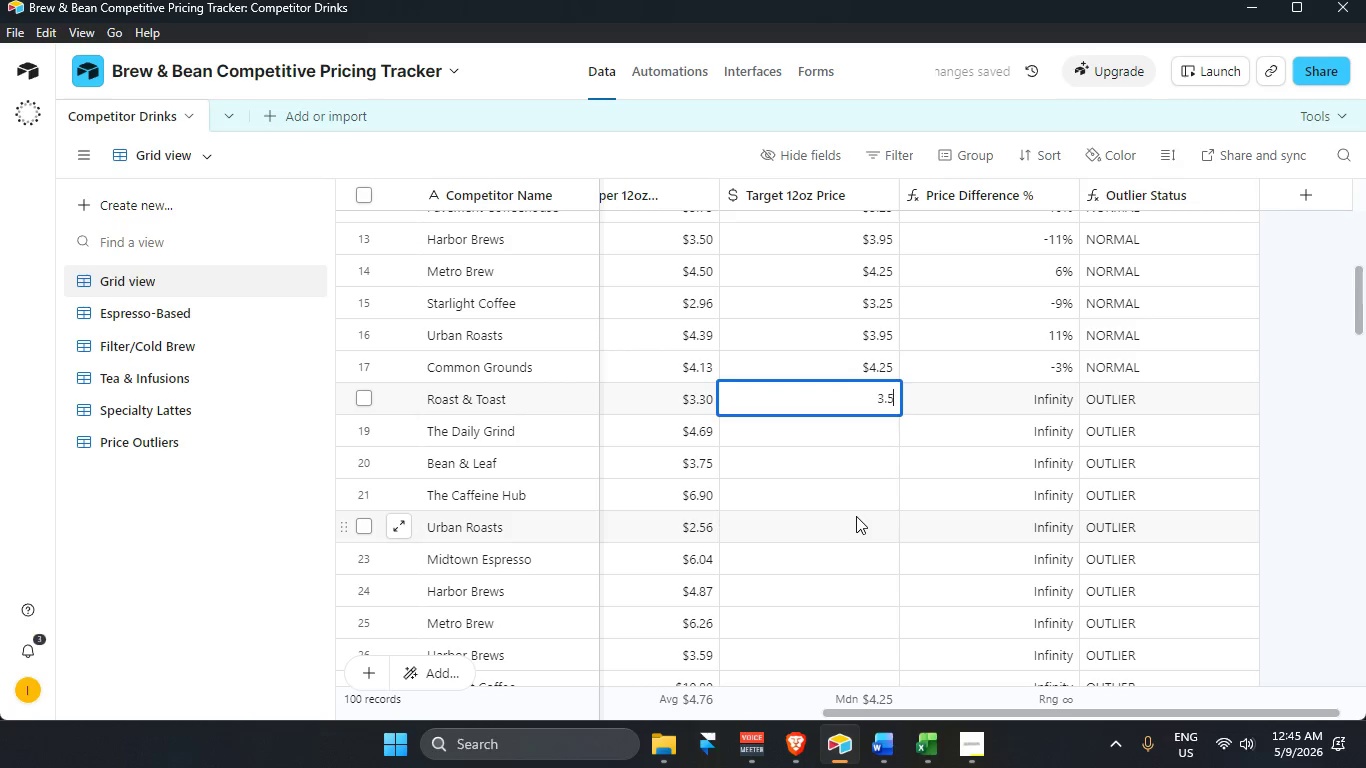 
key(Numpad5)
 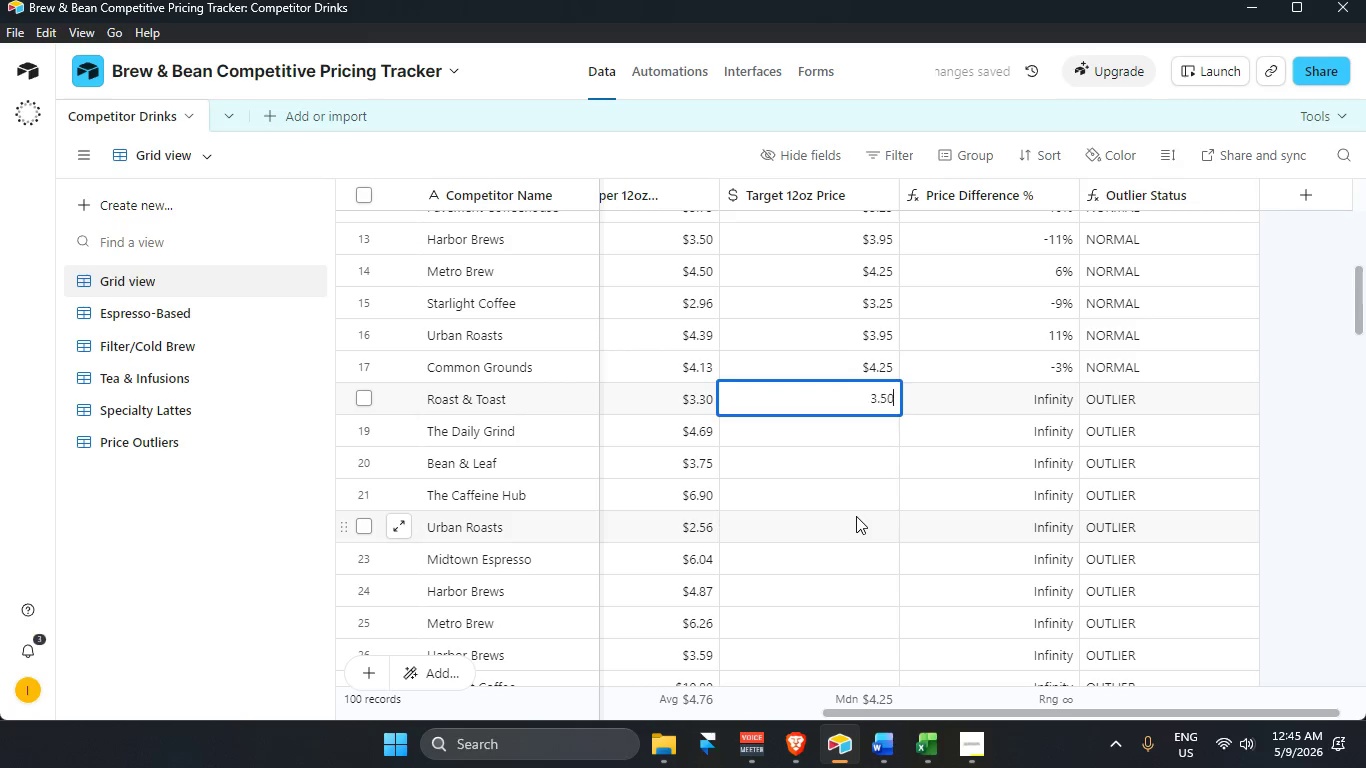 
key(Numpad0)
 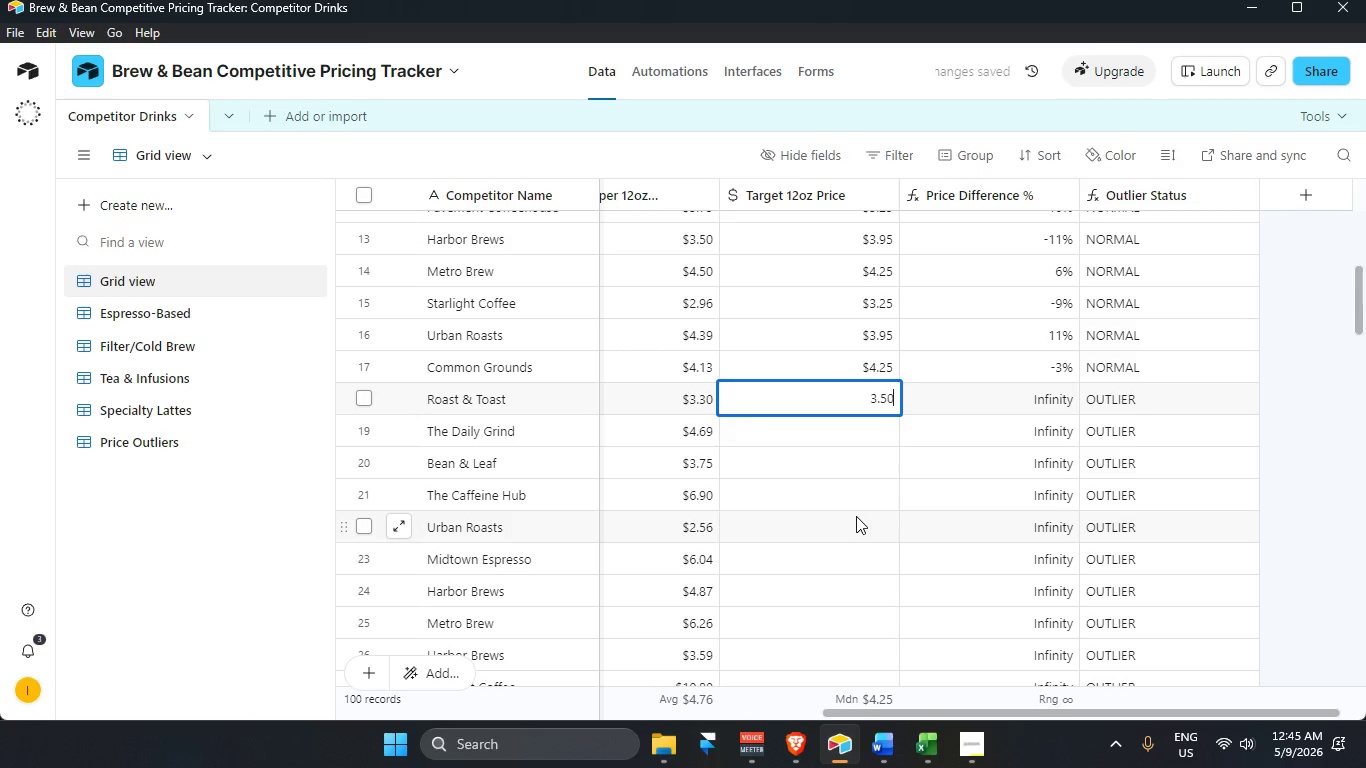 
key(Enter)
 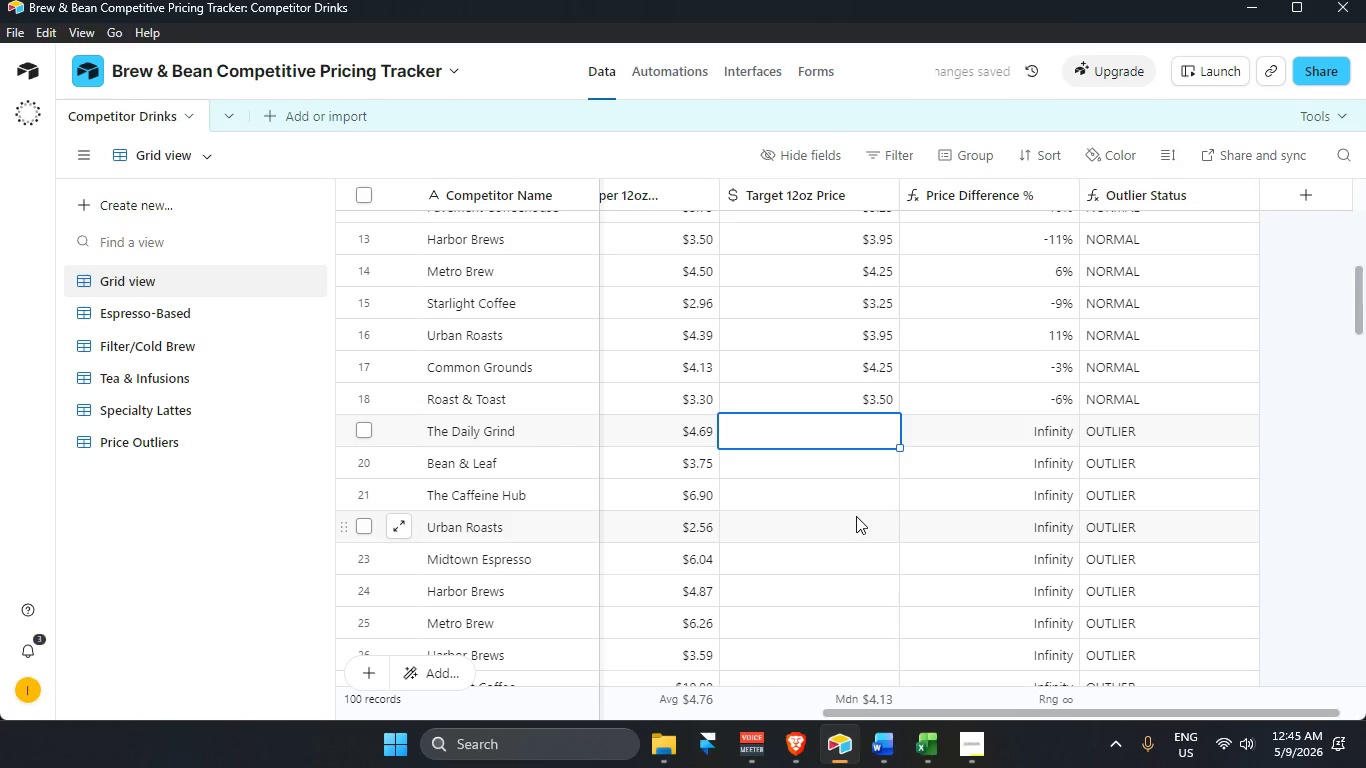 
key(Numpad4)
 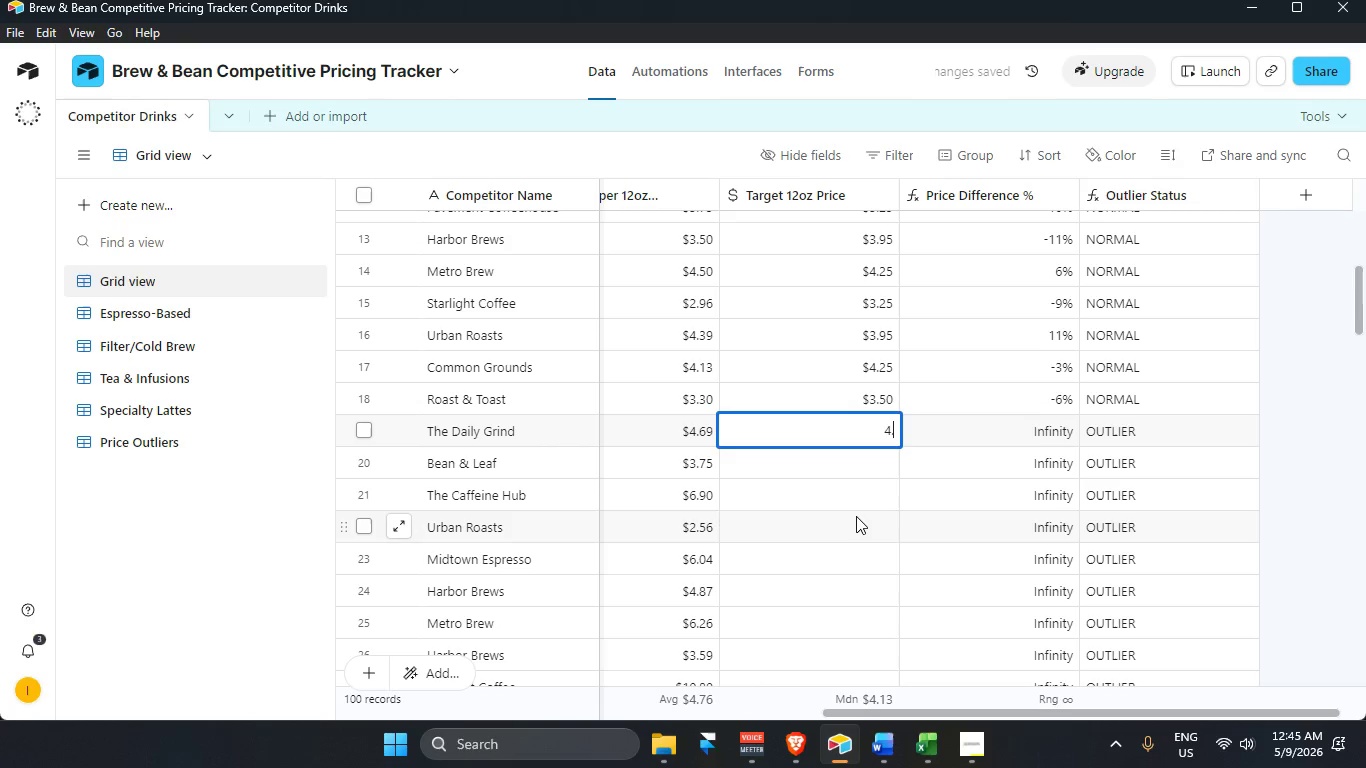 
key(NumpadDecimal)
 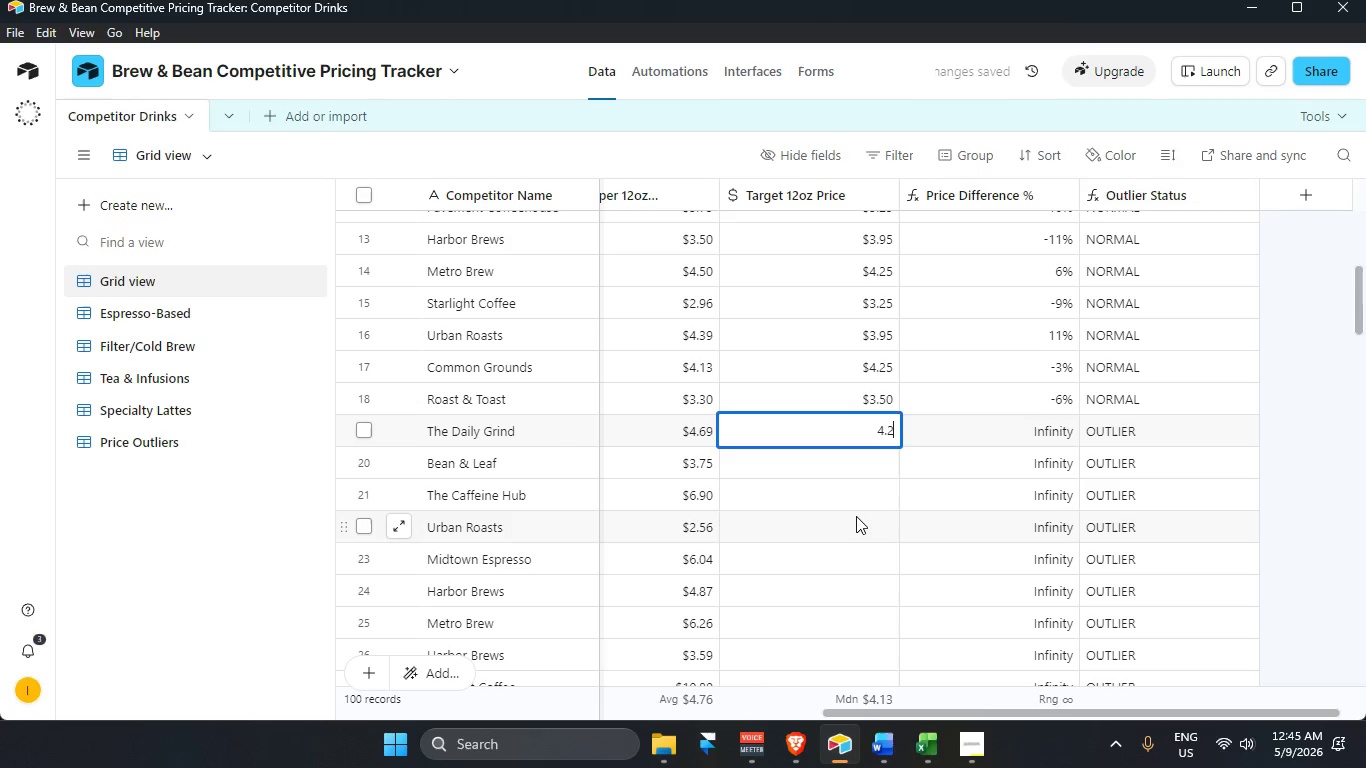 
key(Numpad2)
 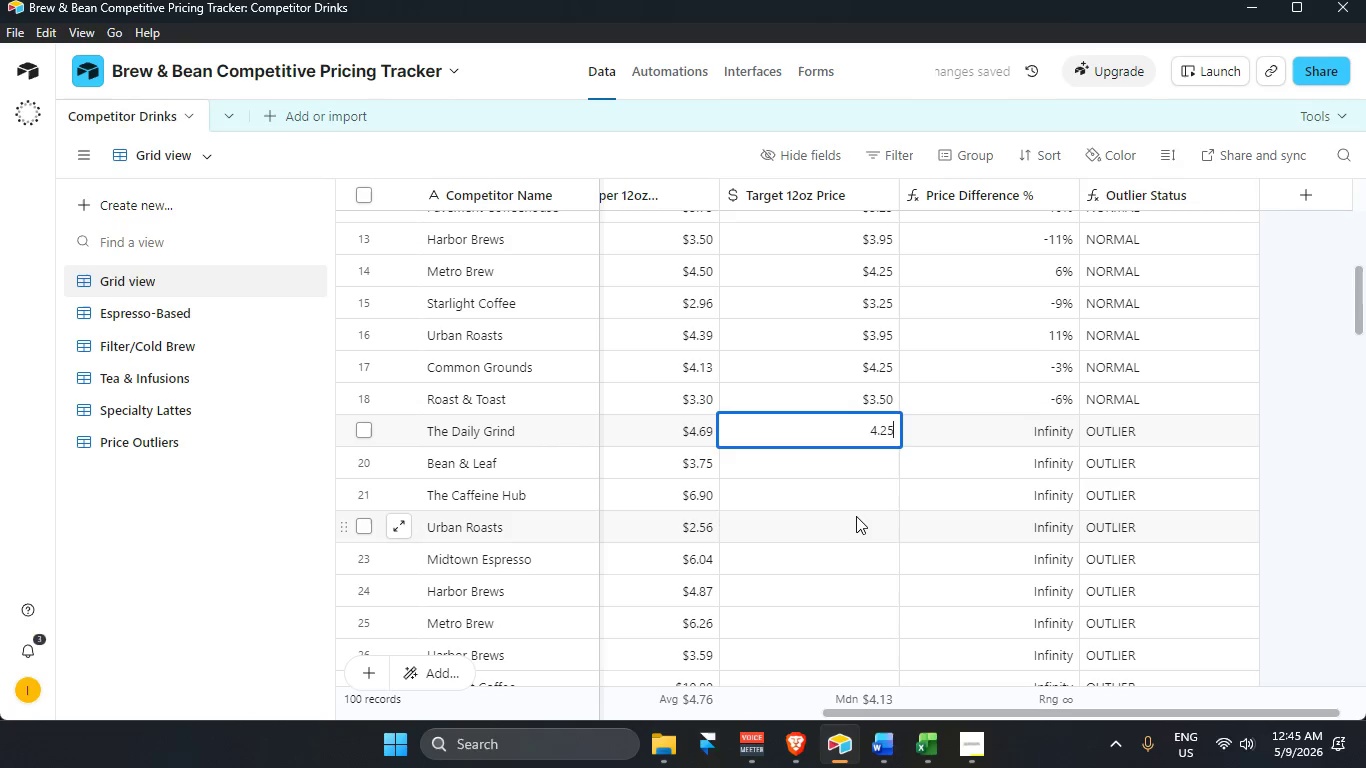 
key(Numpad5)
 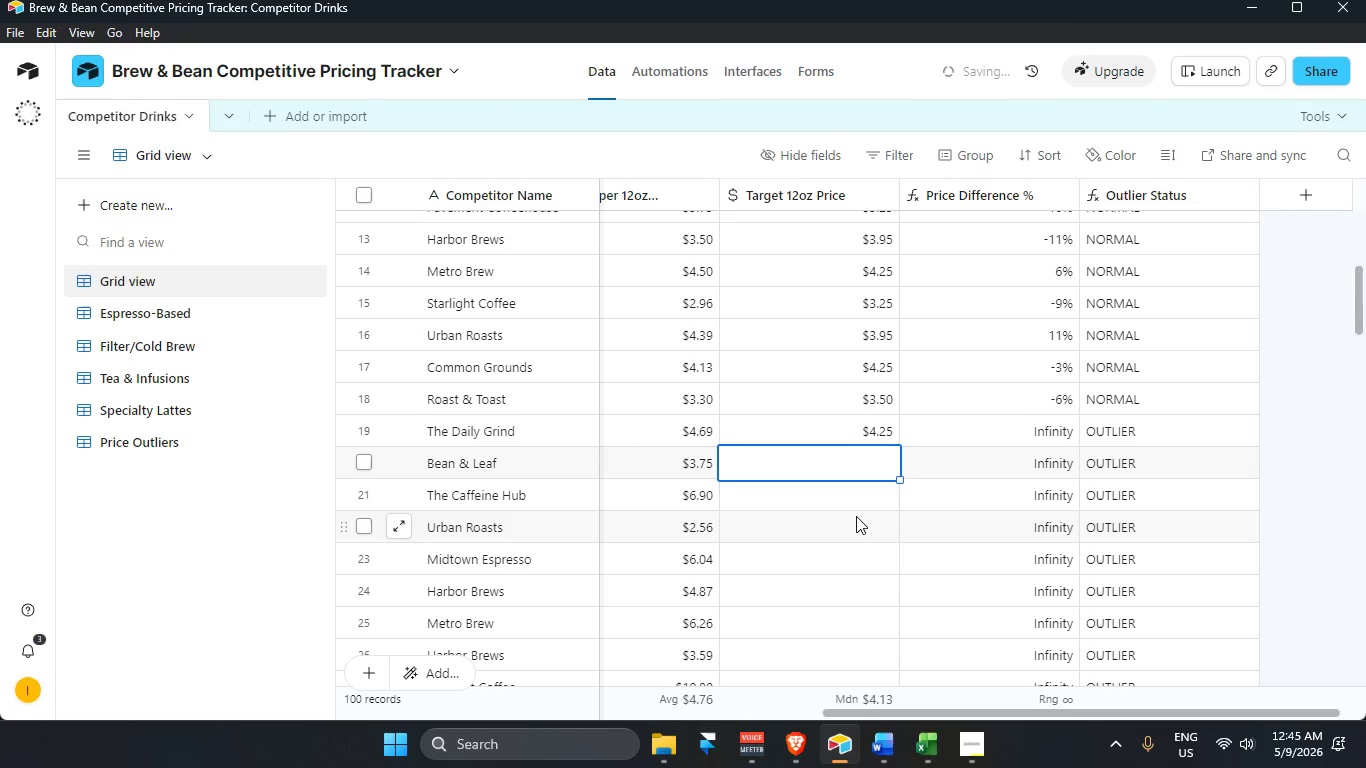 
key(Enter)
 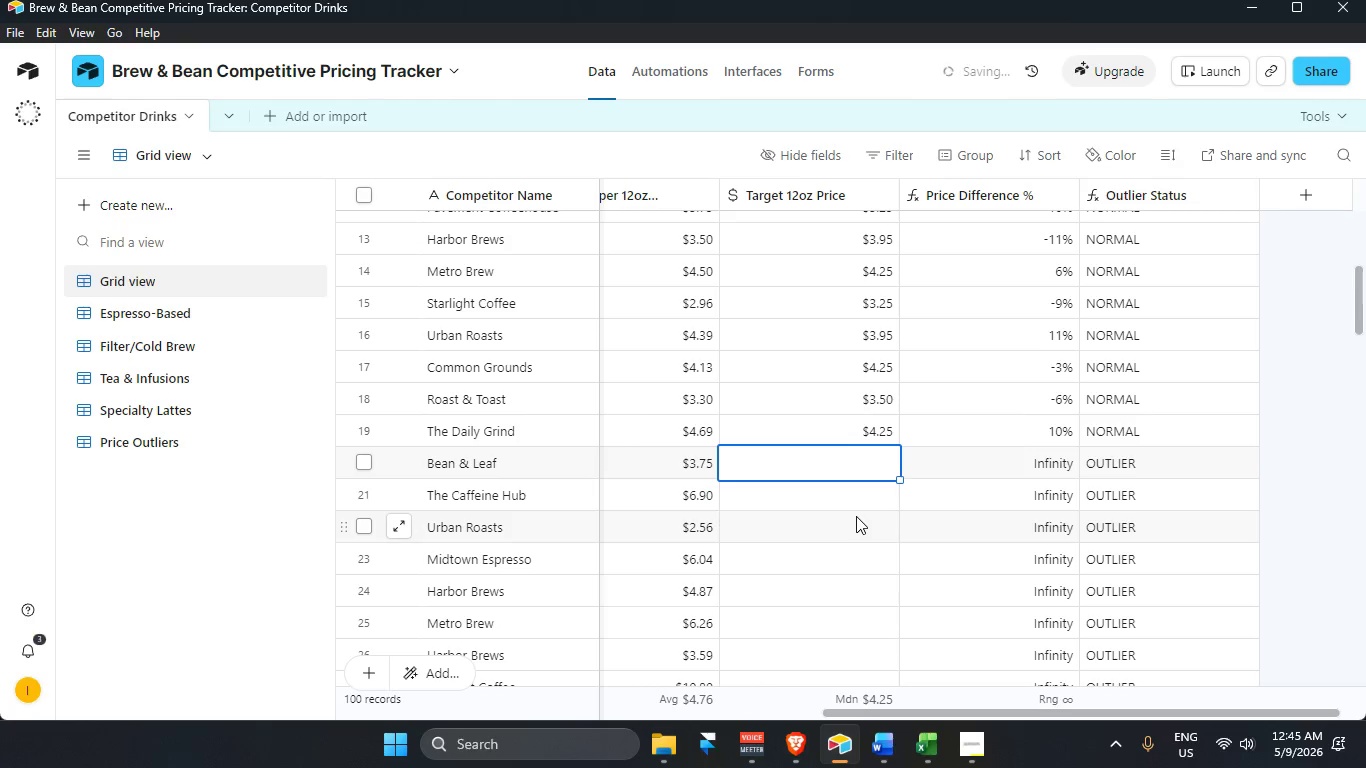 
key(NumpadDecimal)
 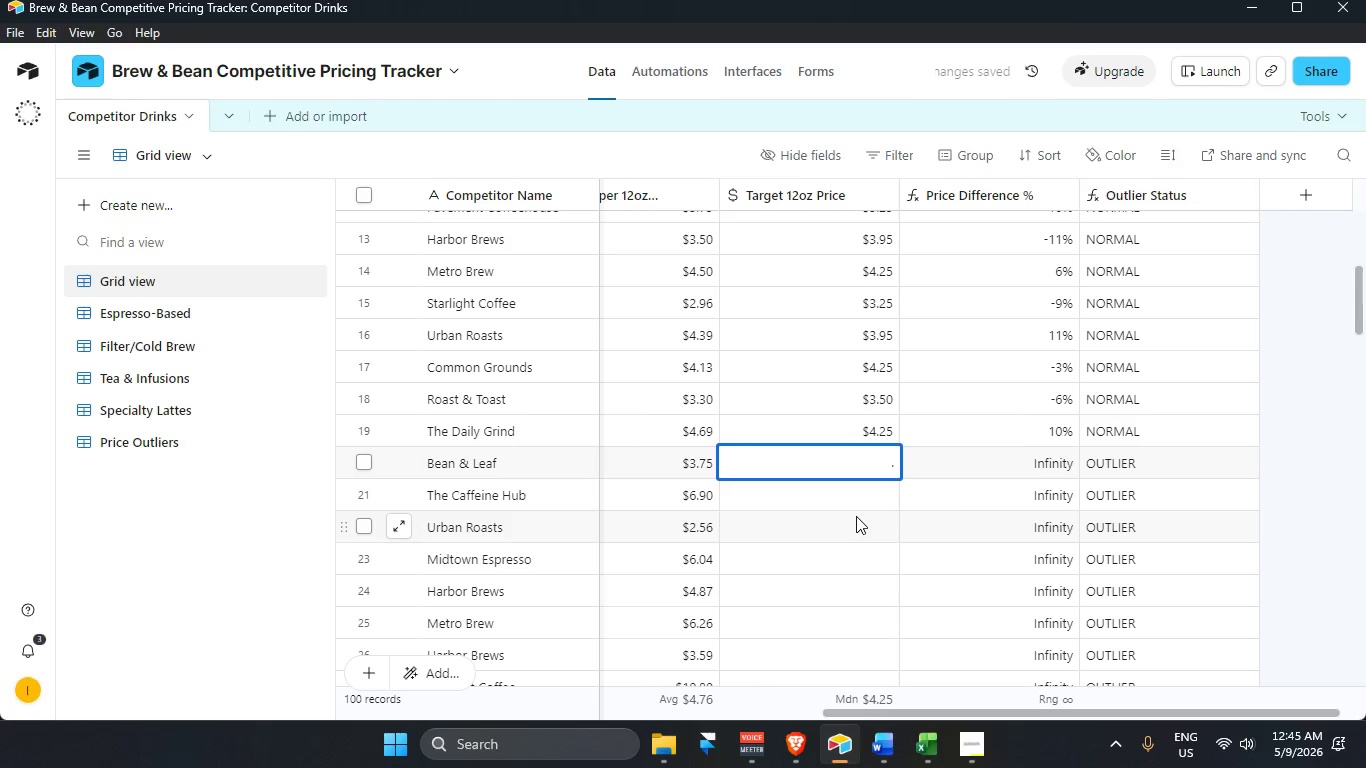 
key(Backspace)
 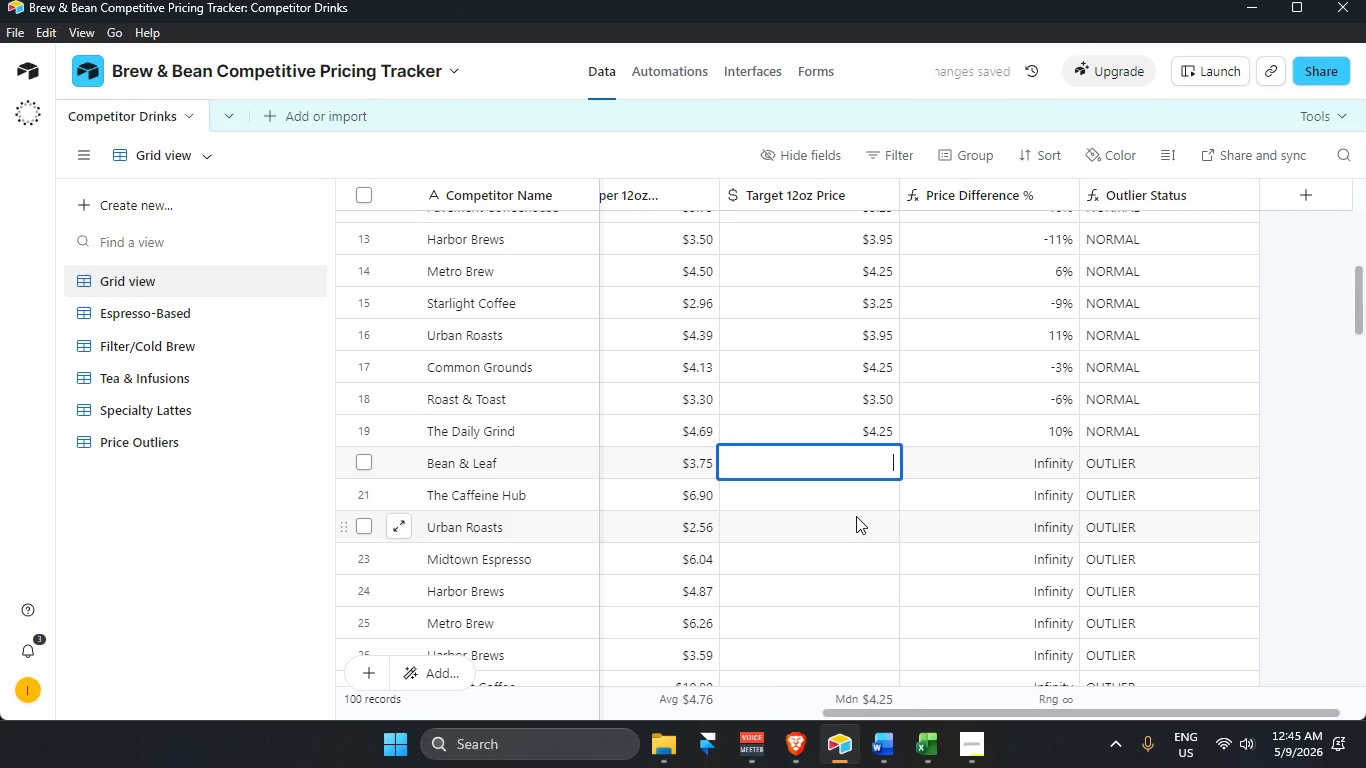 
key(Numpad3)
 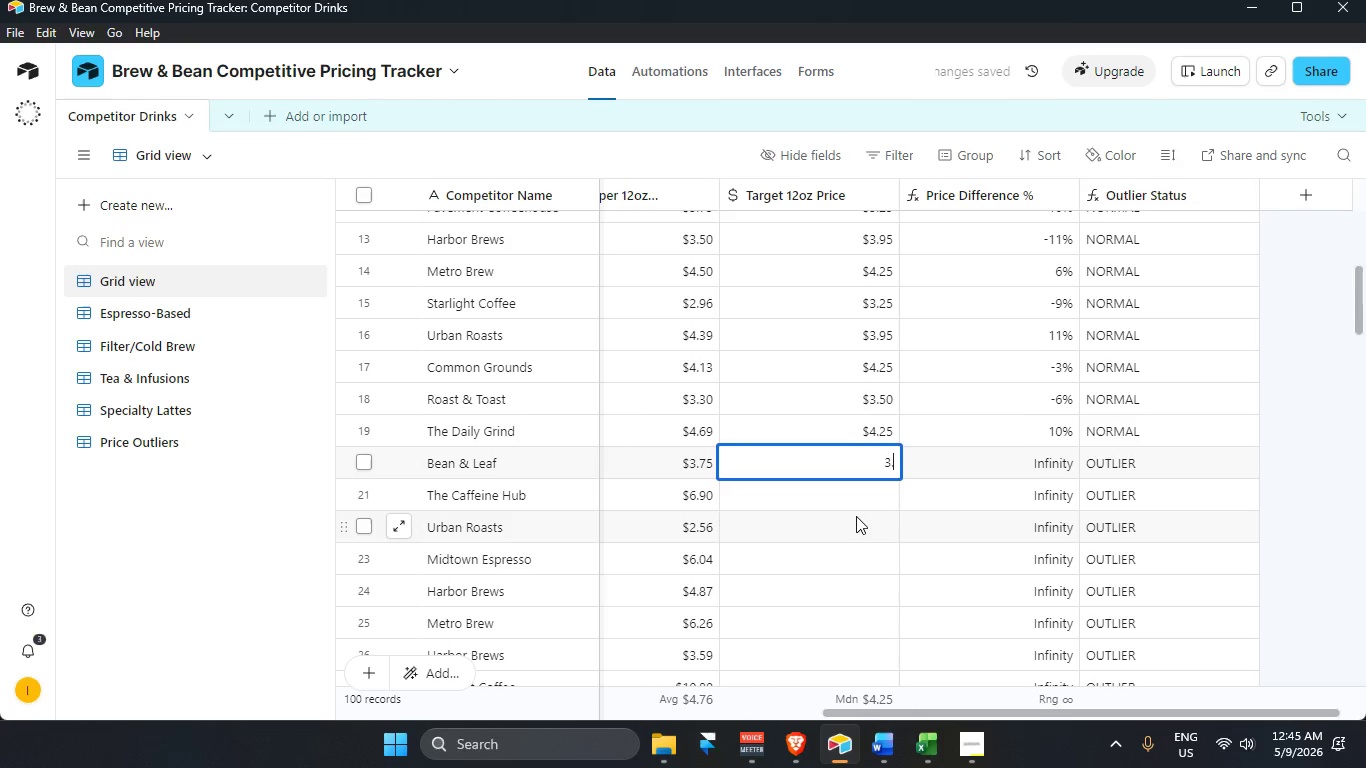 
key(NumpadDecimal)
 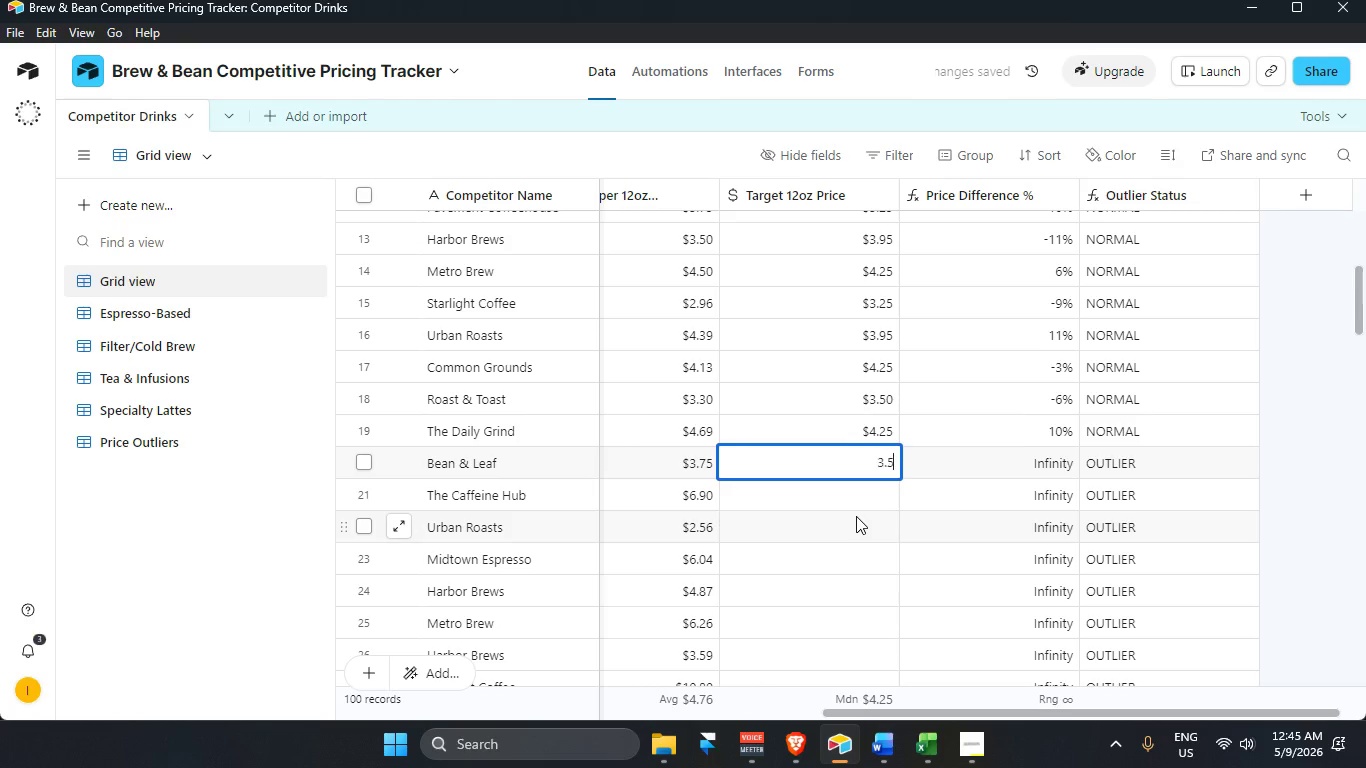 
key(Numpad5)
 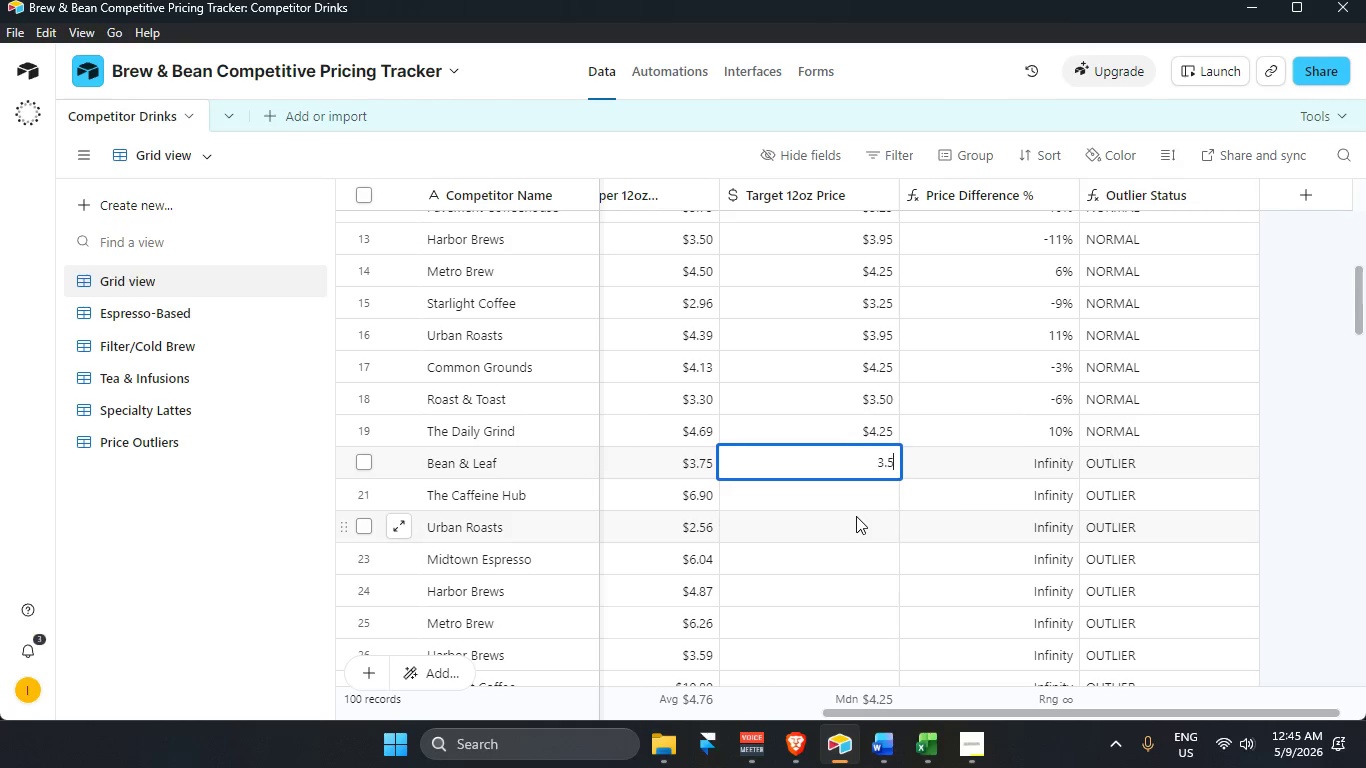 
key(Numpad0)
 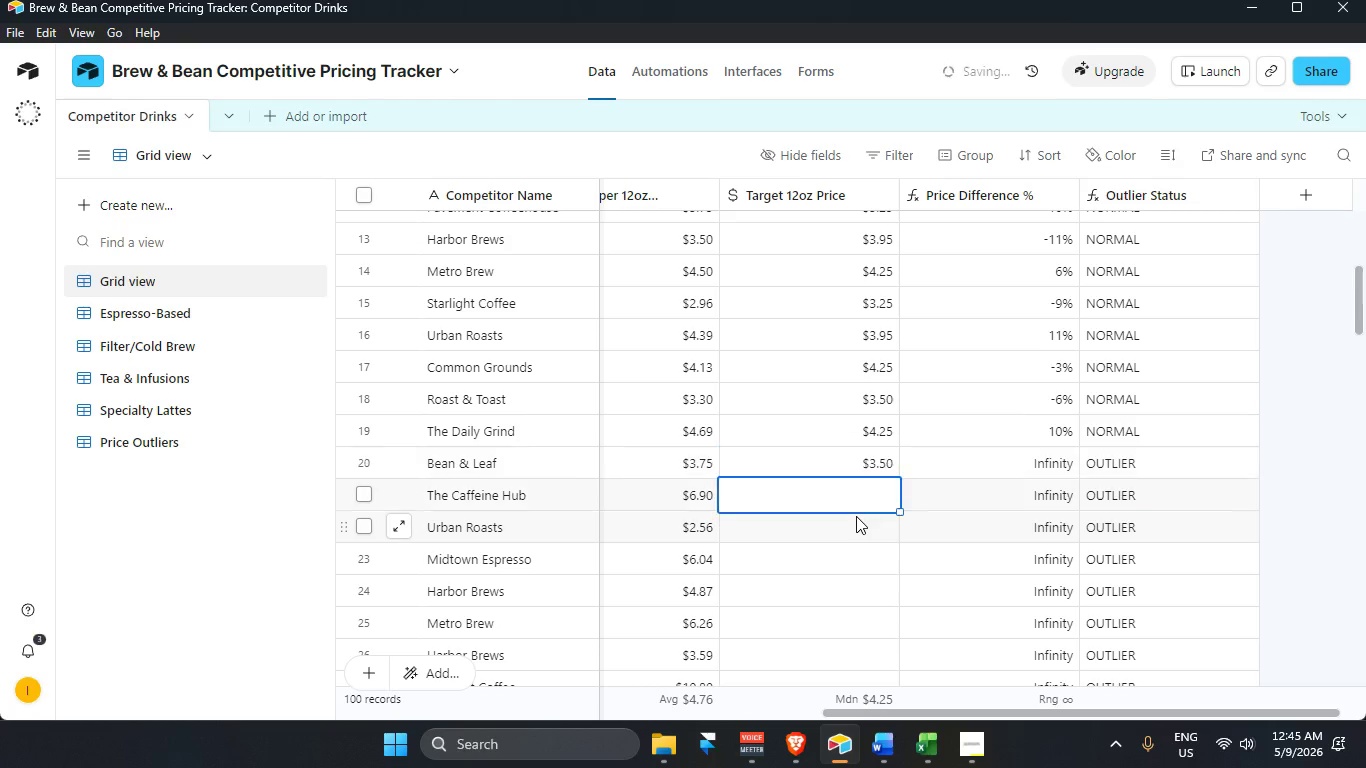 
key(Enter)
 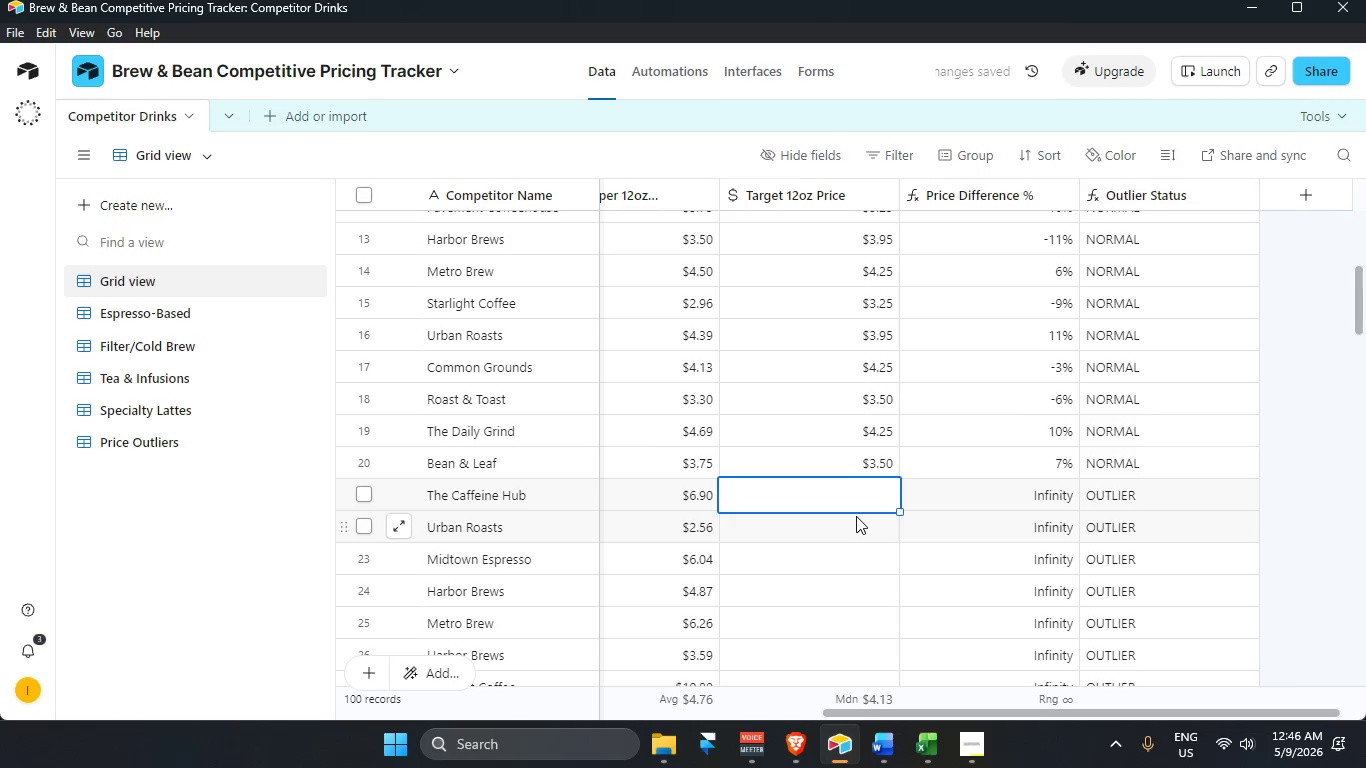 
key(Numpad5)
 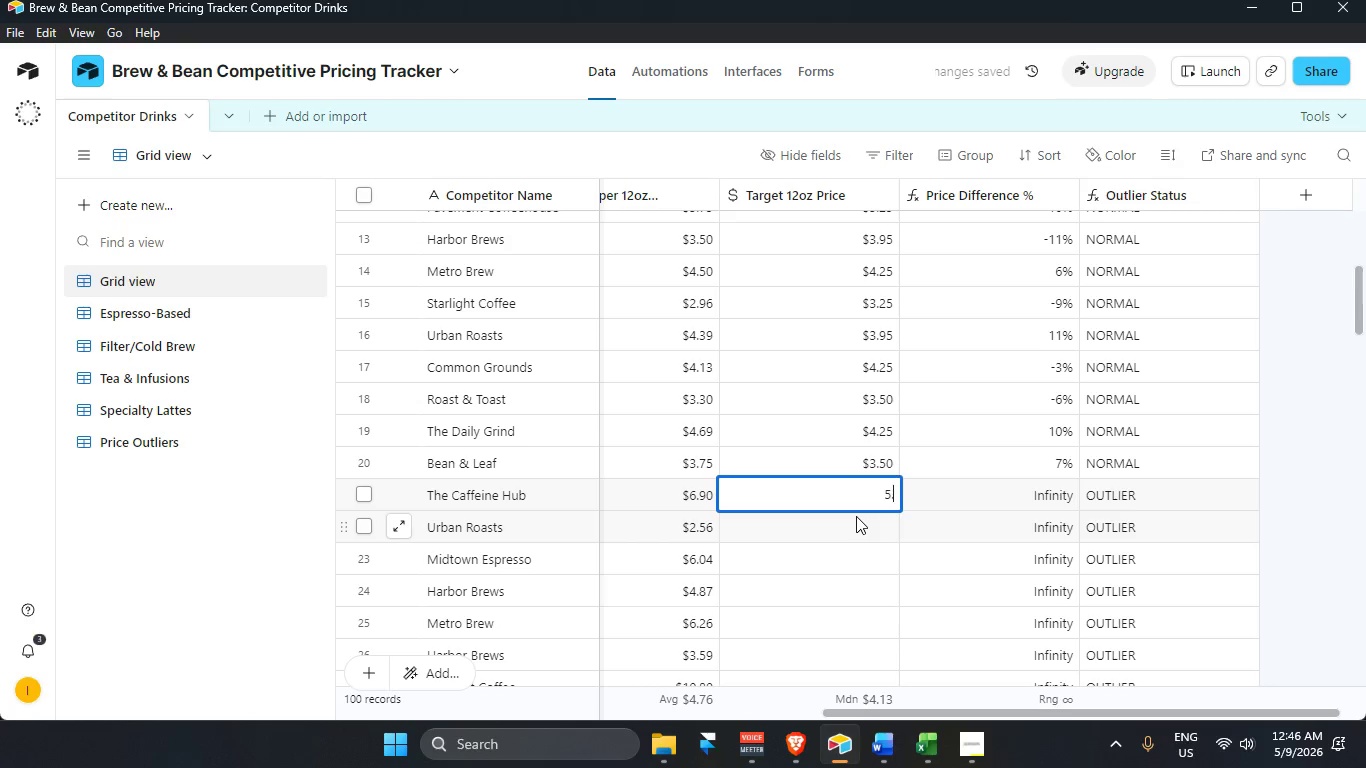 
key(NumpadDecimal)
 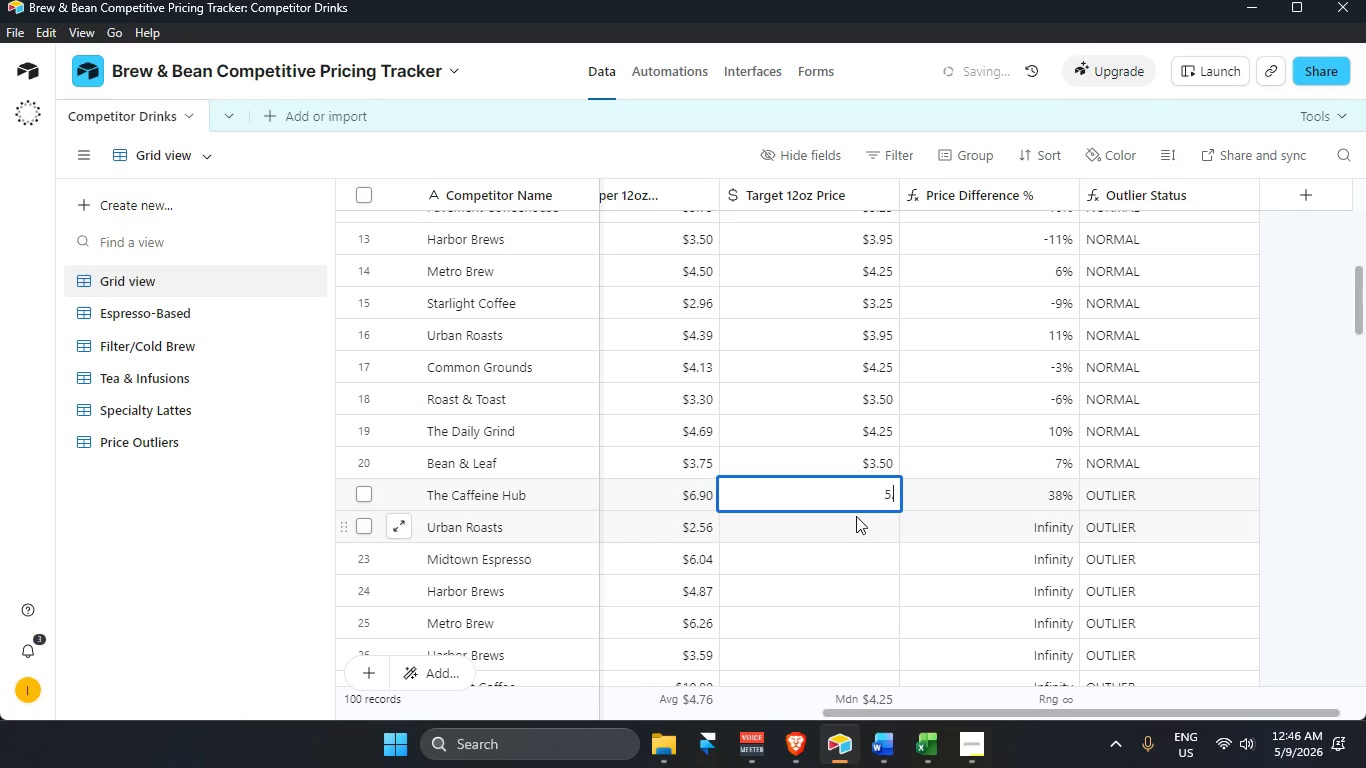 
key(Numpad5)
 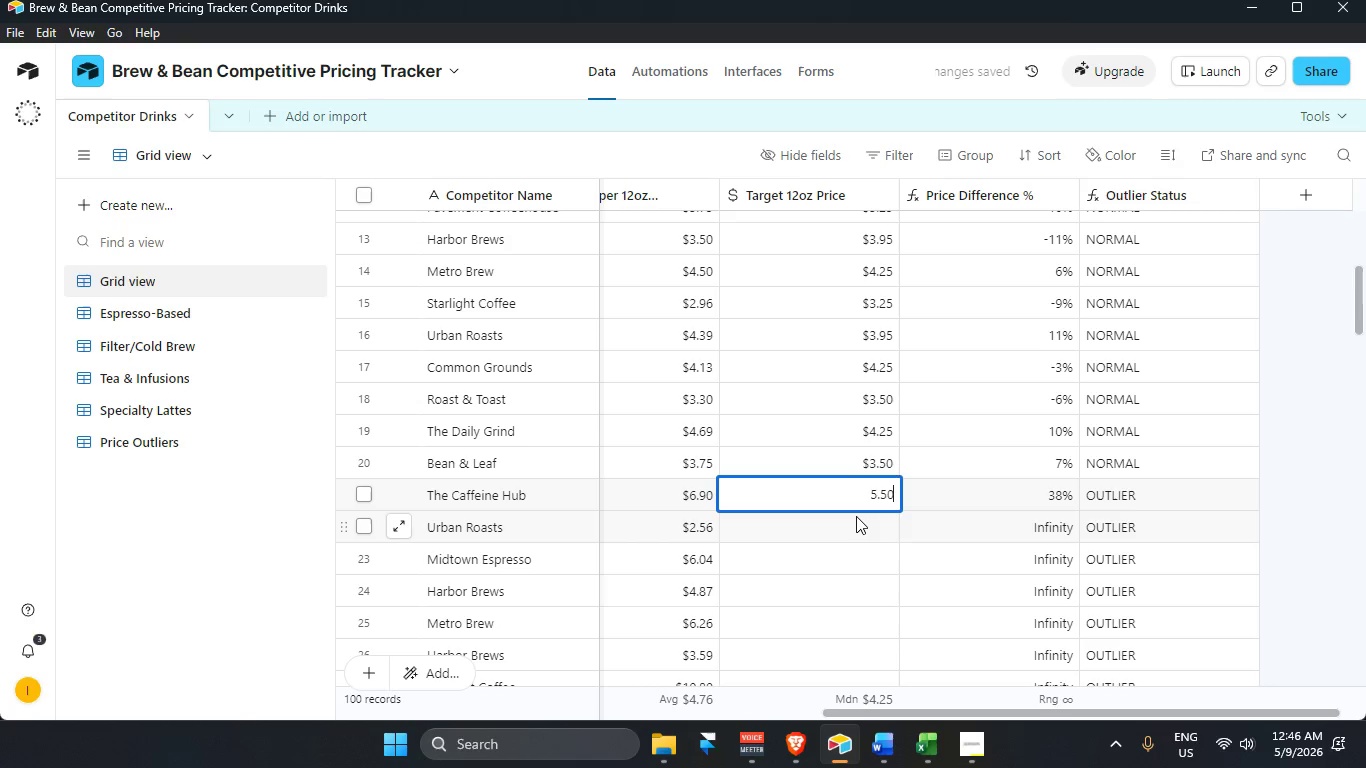 
key(Numpad0)
 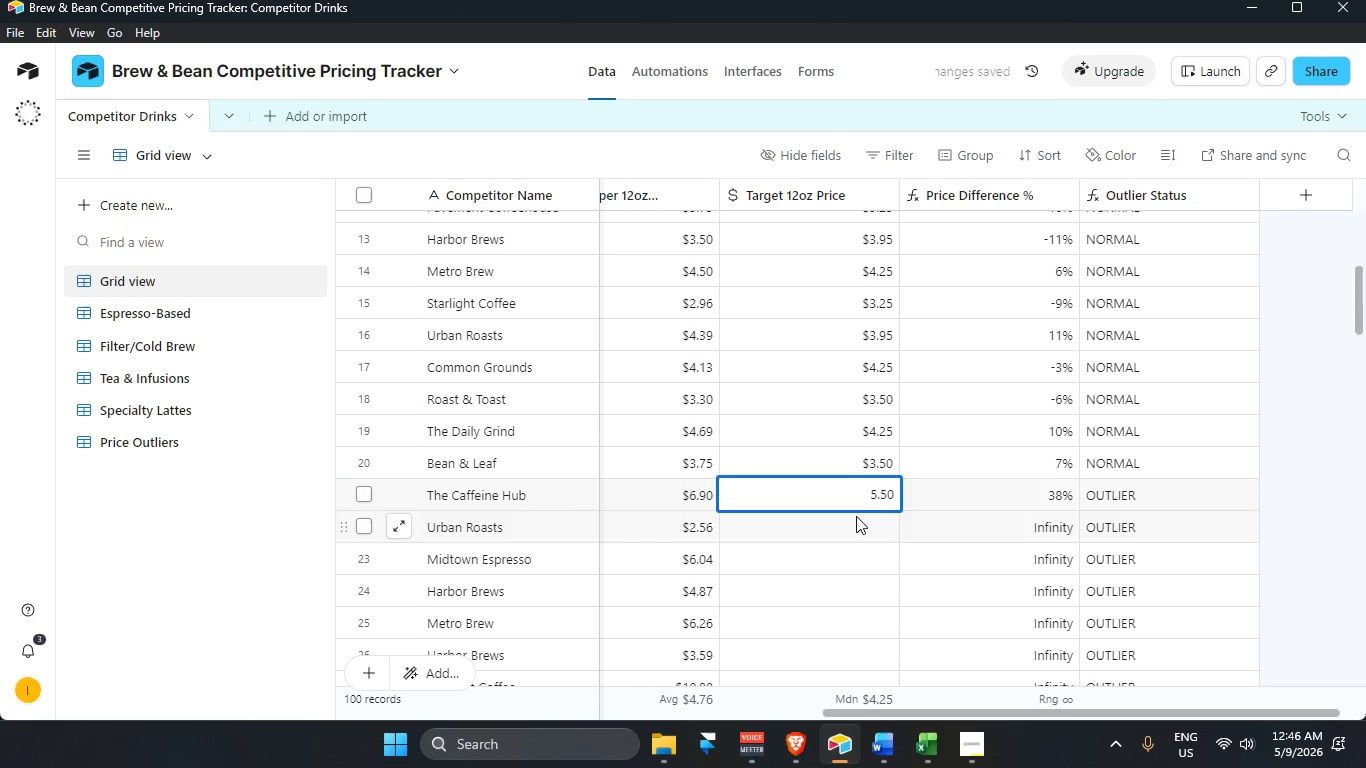 
key(Enter)
 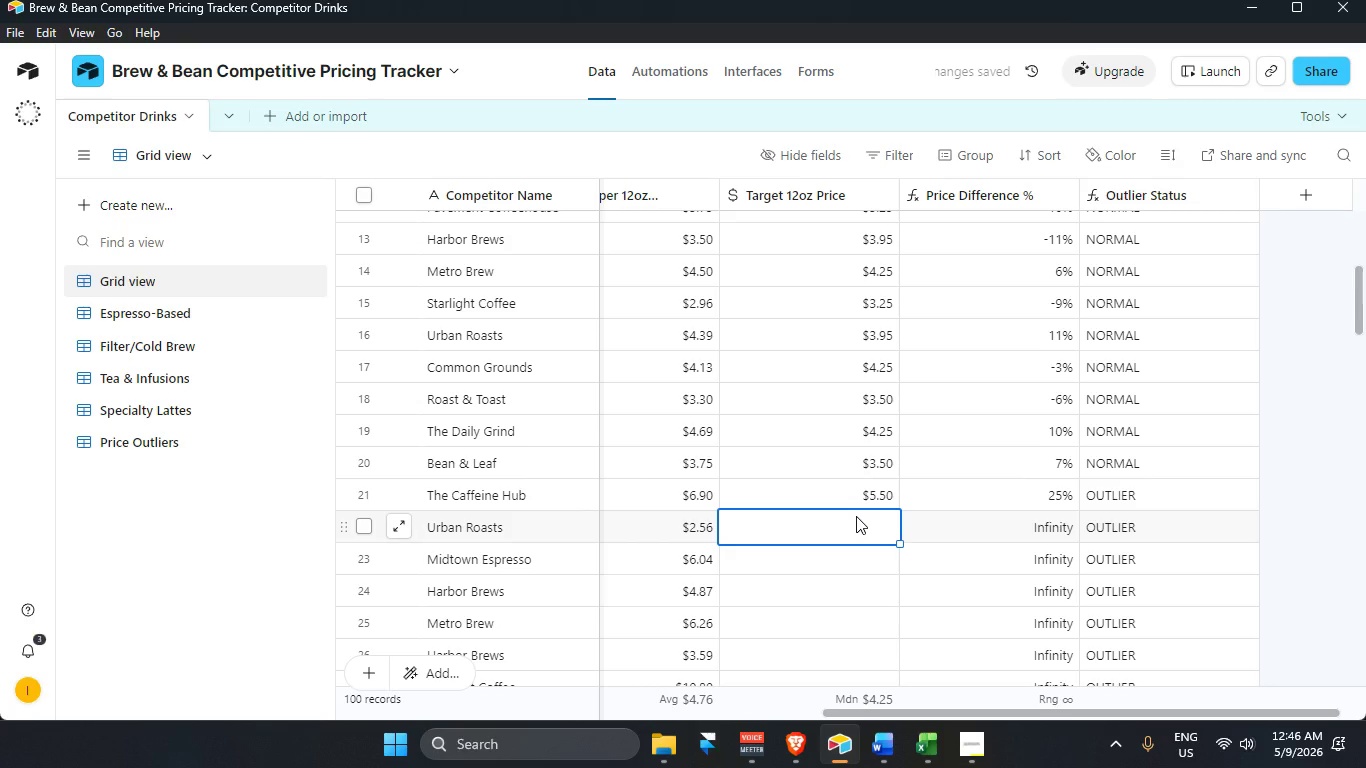 
key(Numpad3)
 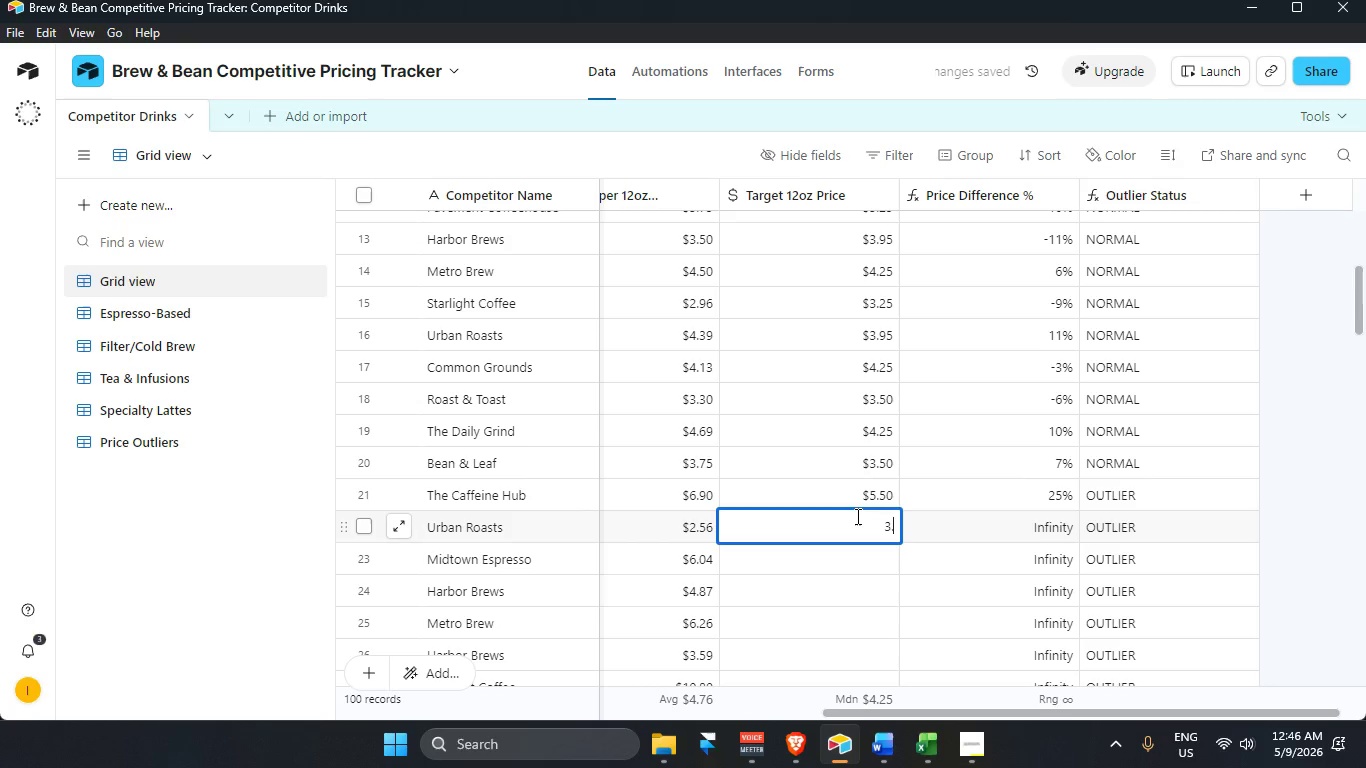 
key(NumpadDecimal)
 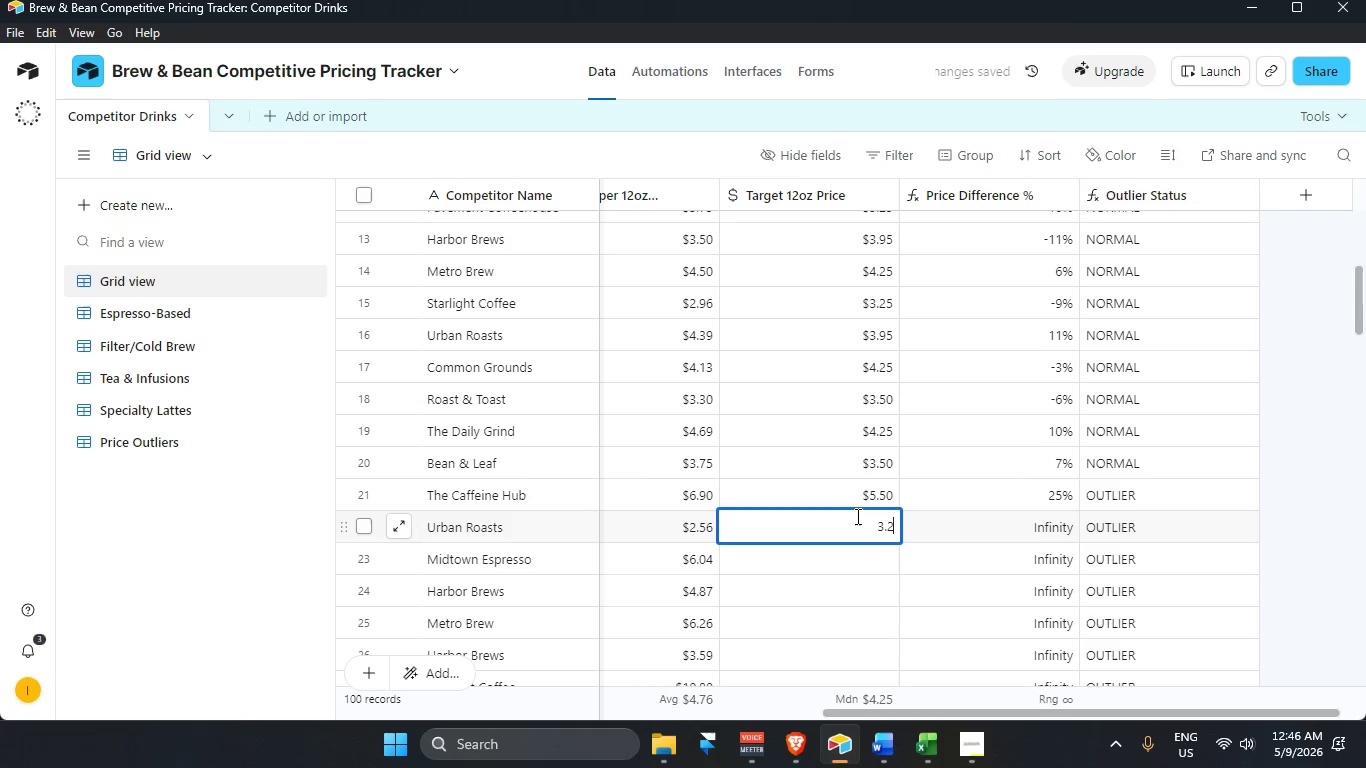 
key(Numpad2)
 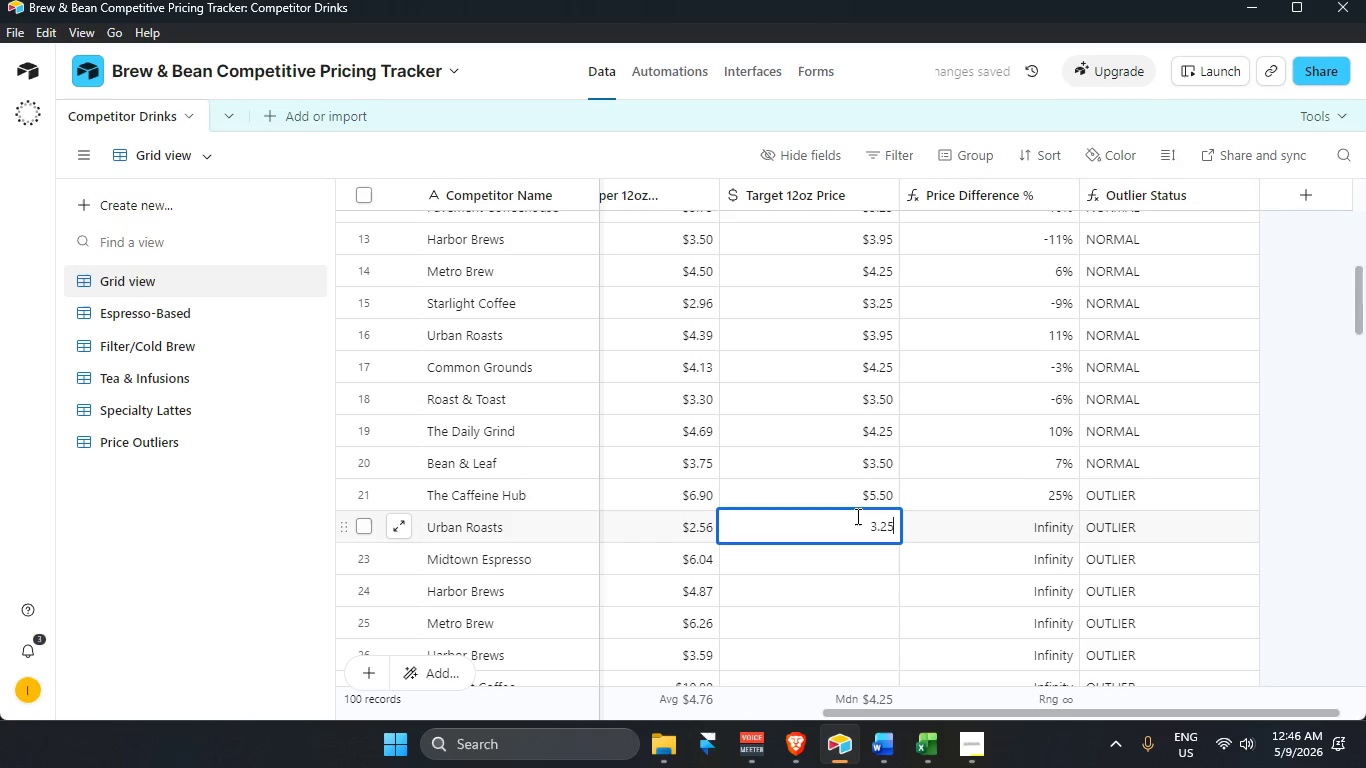 
key(Numpad5)
 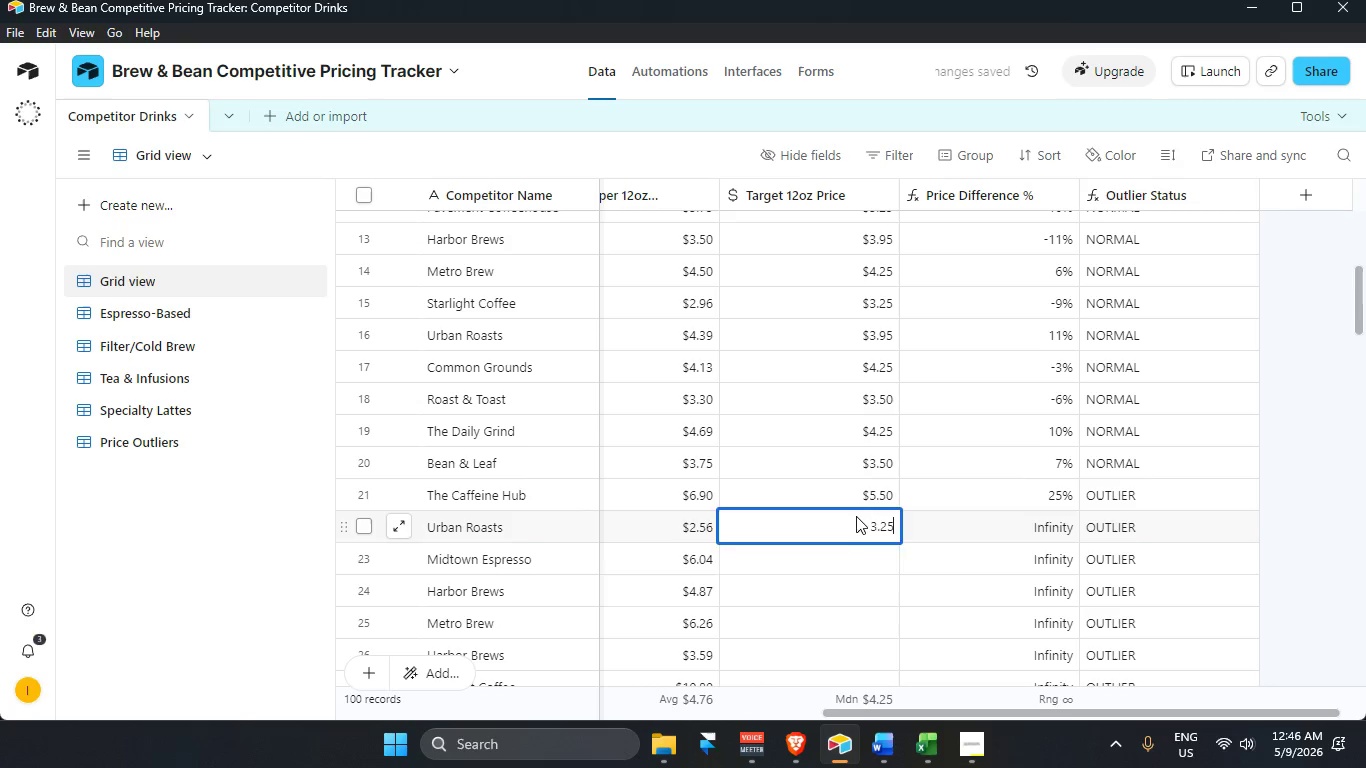 
key(Enter)
 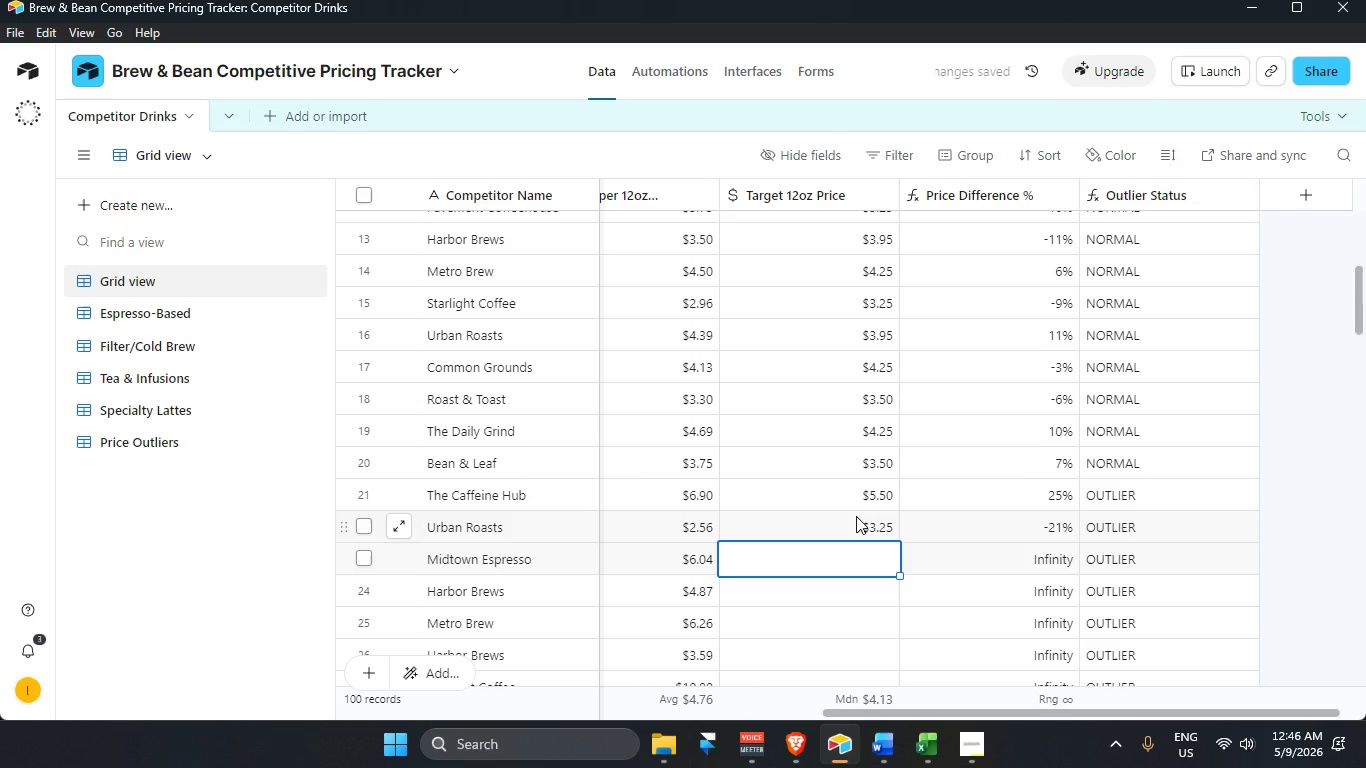 
key(Numpad6)
 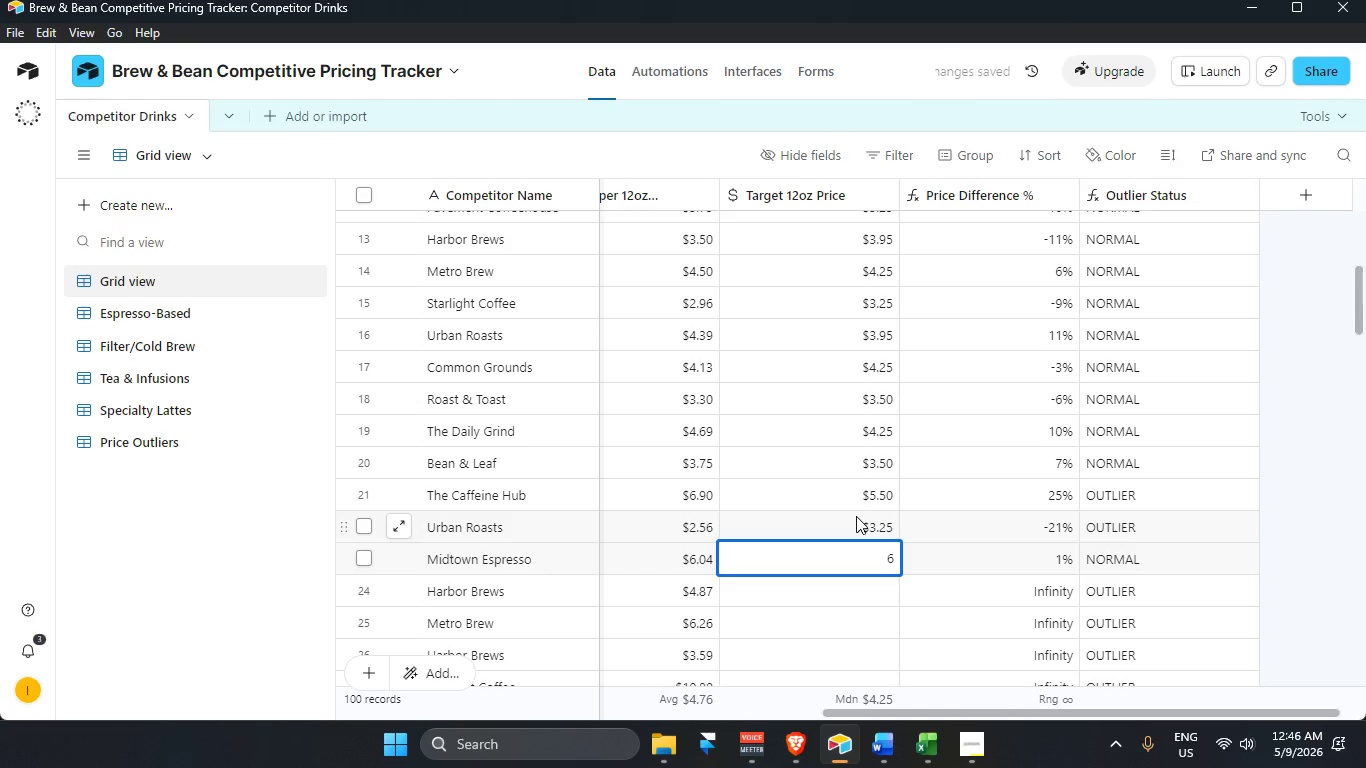 
key(NumpadDecimal)
 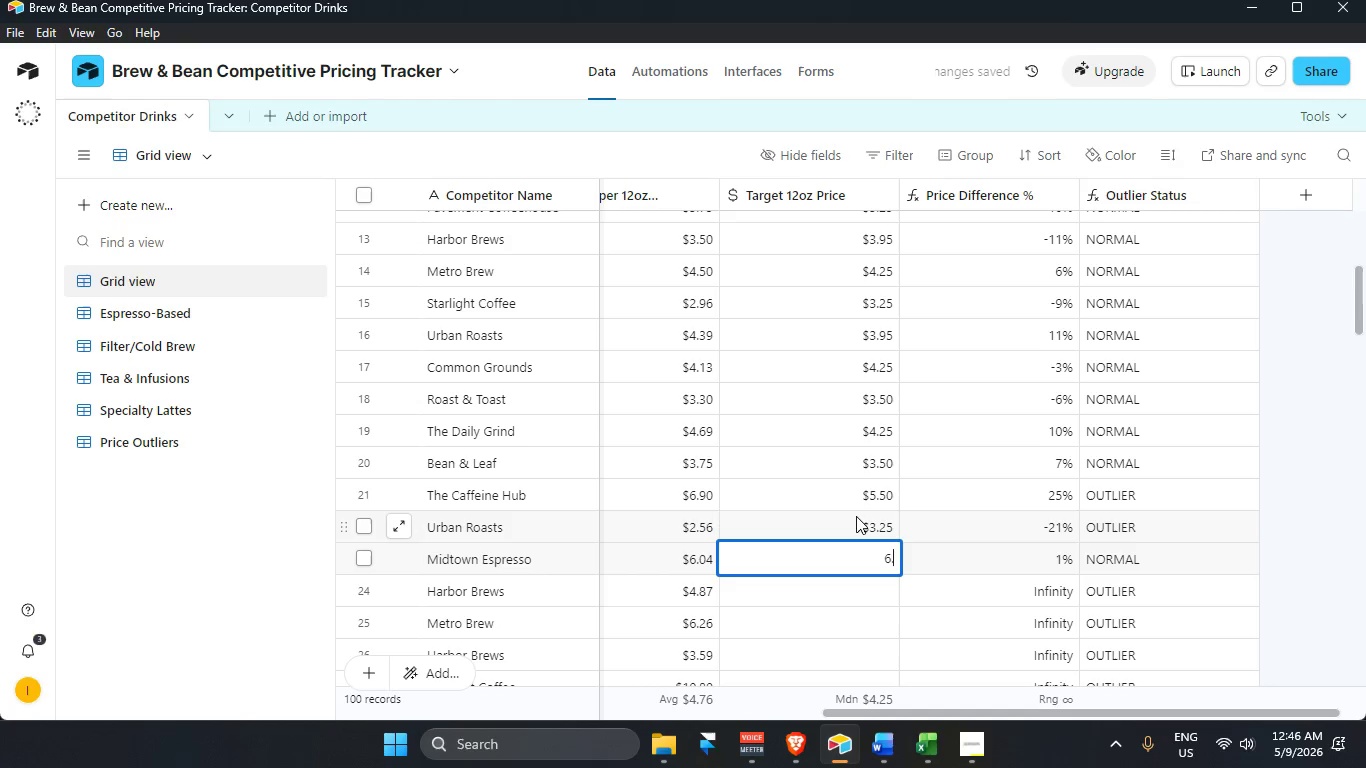 
key(Numpad2)
 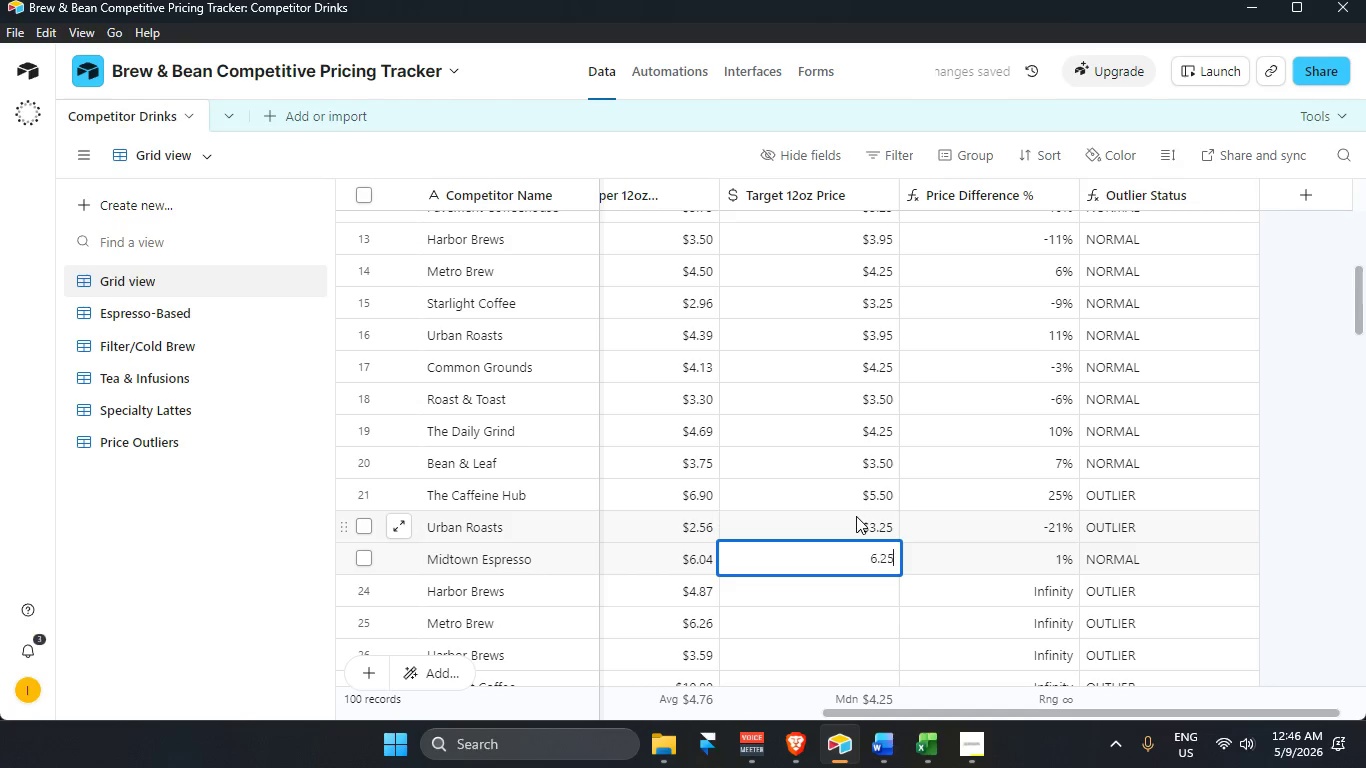 
key(Numpad5)
 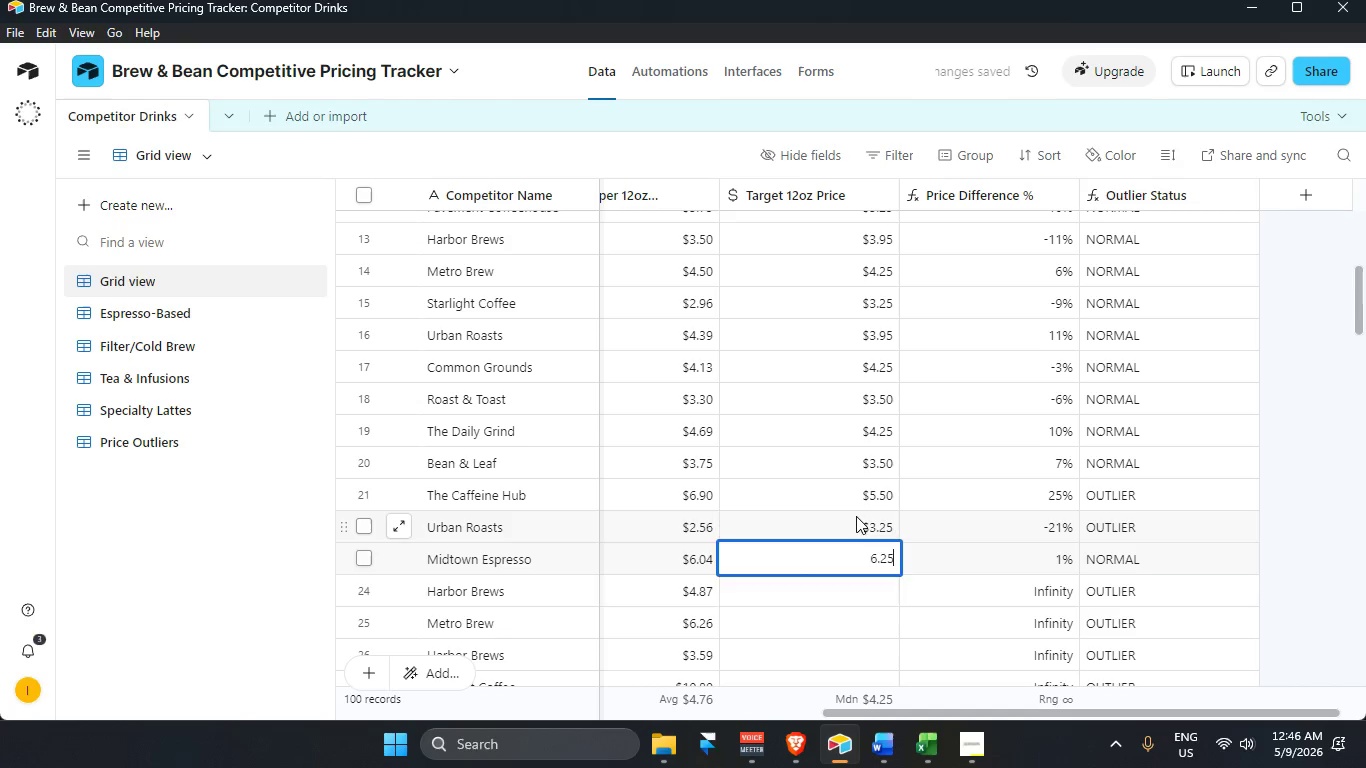 
key(Enter)
 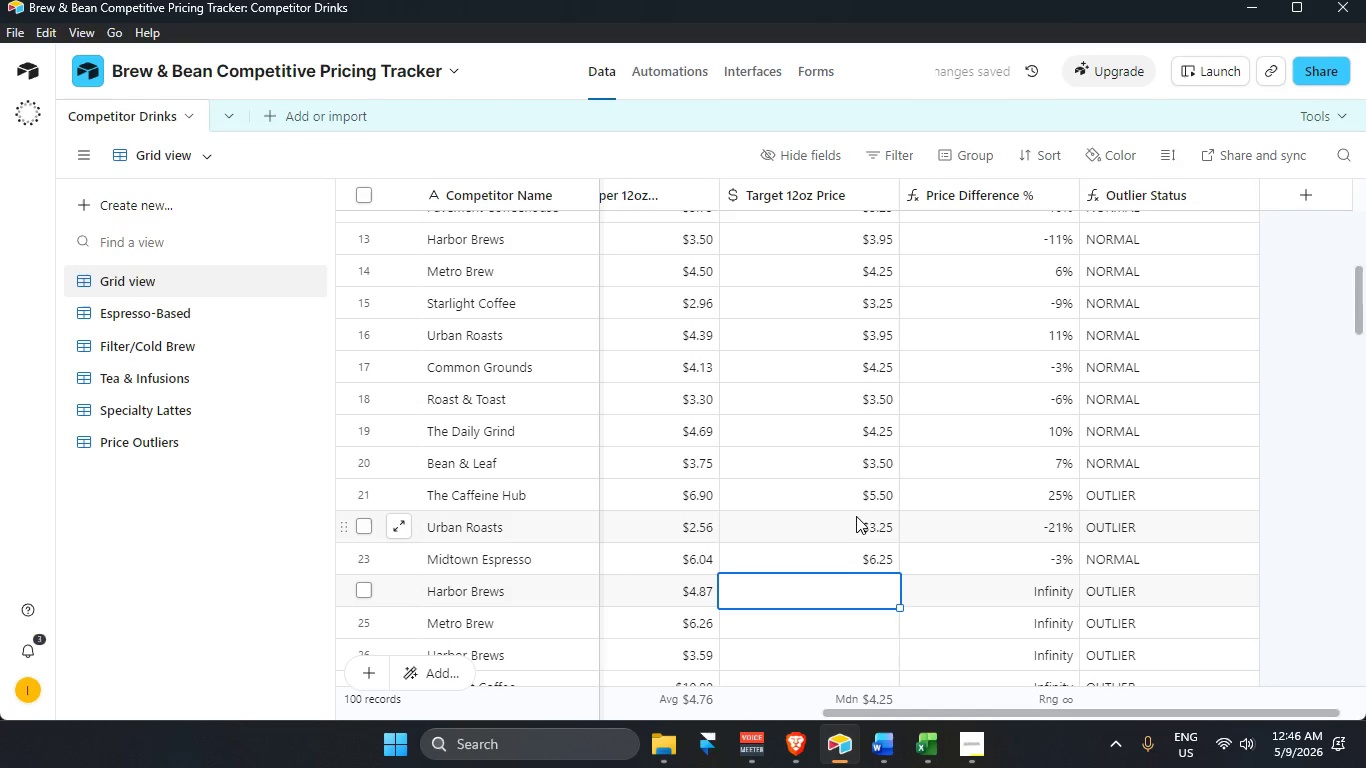 
key(Numpad4)
 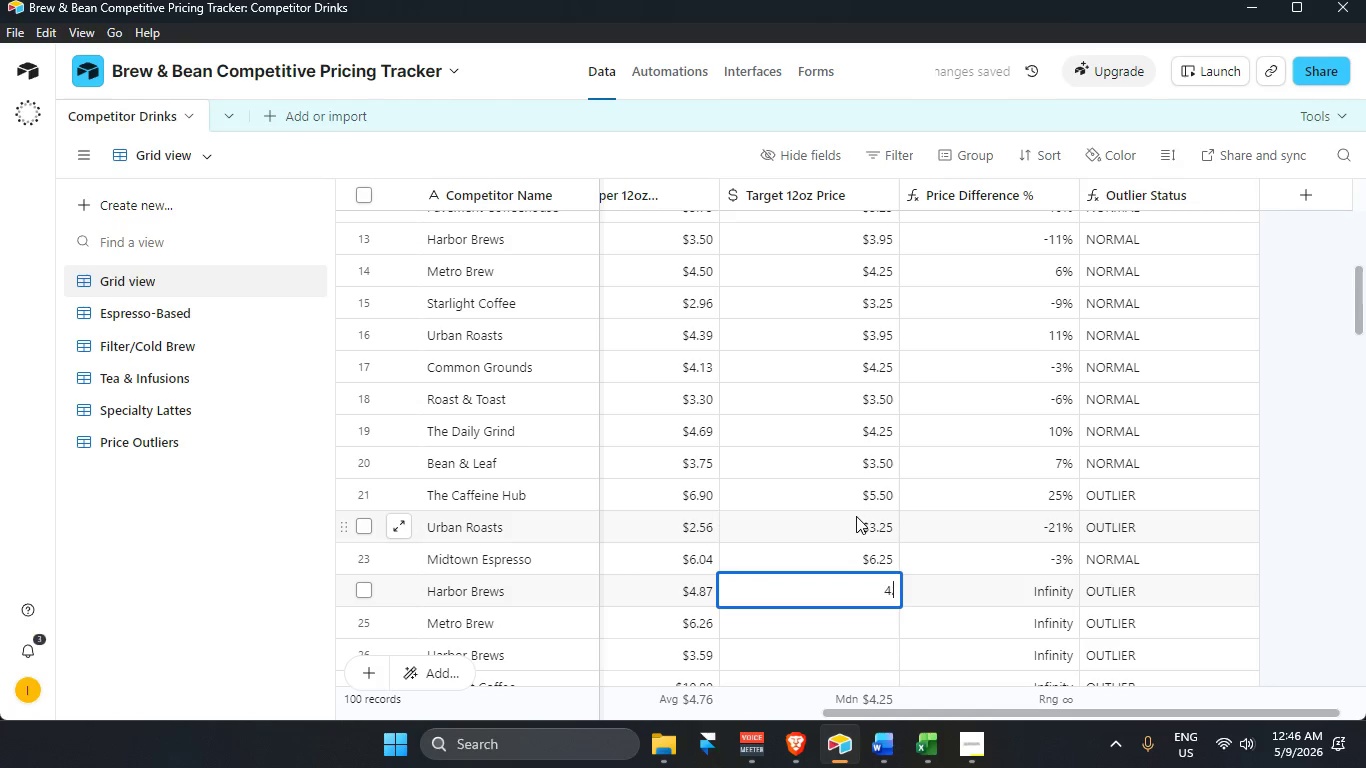 
key(NumpadDecimal)
 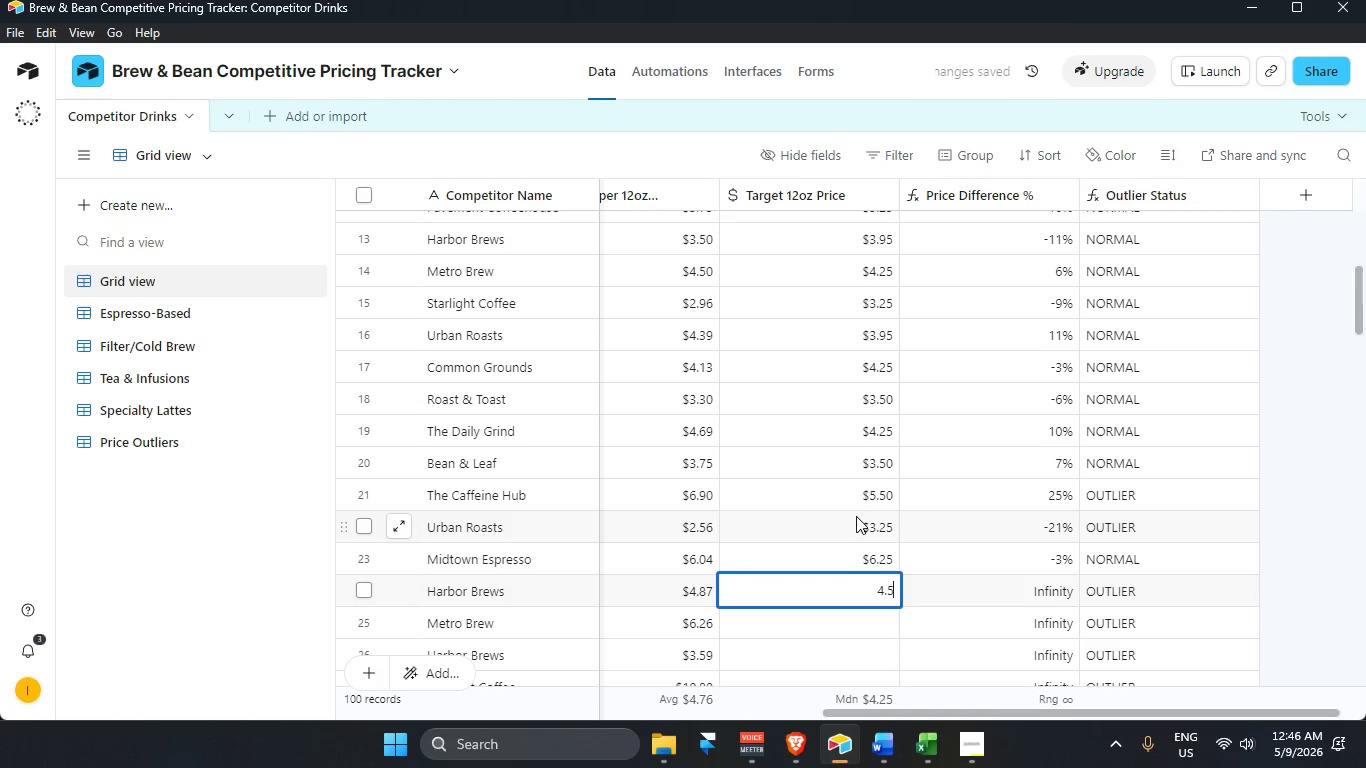 
key(Numpad5)
 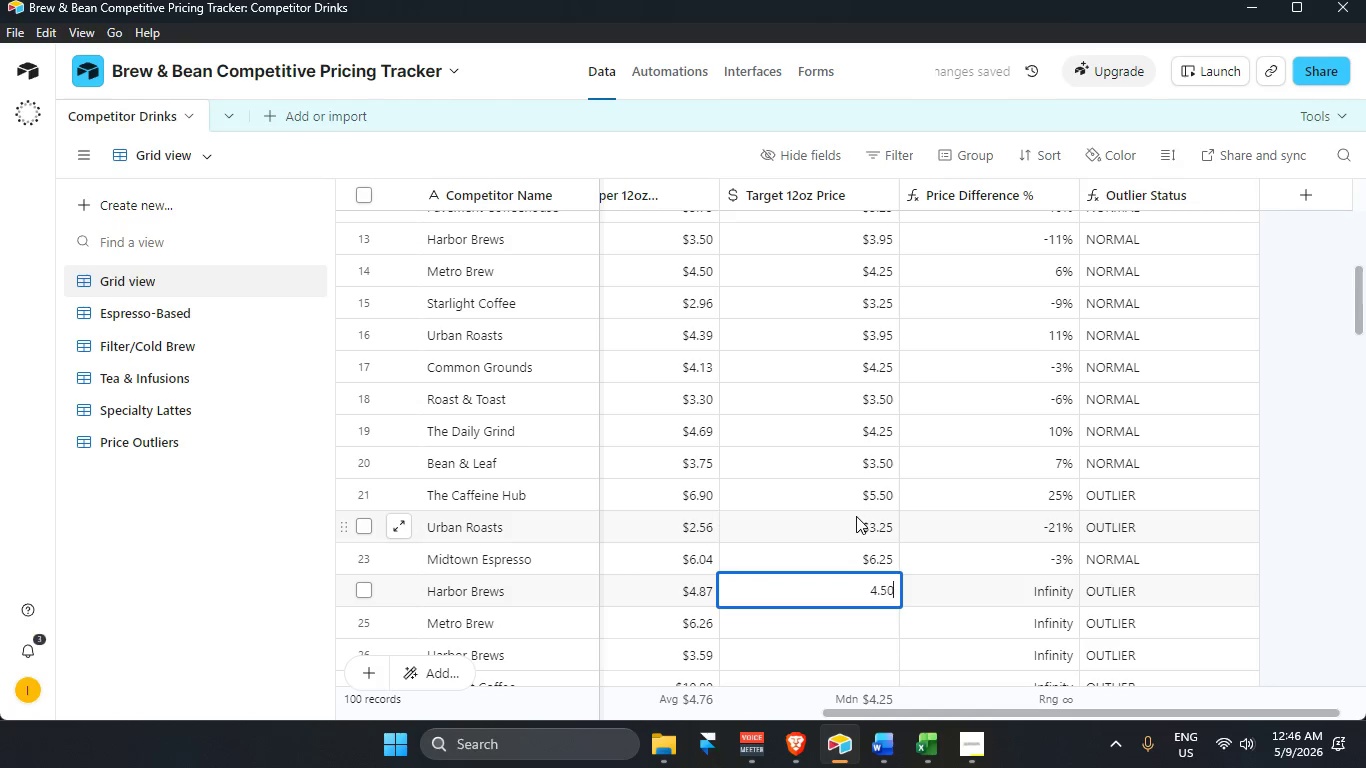 
key(Numpad0)
 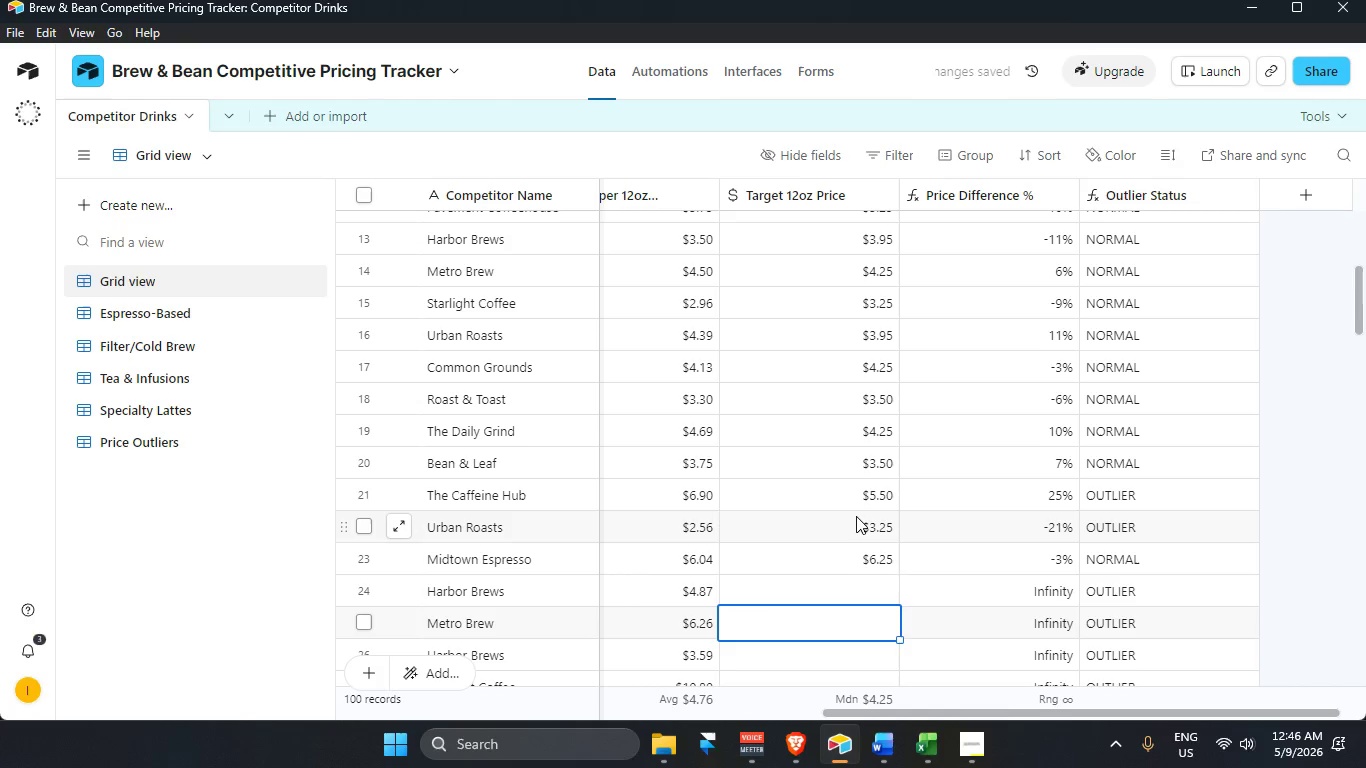 
key(Enter)
 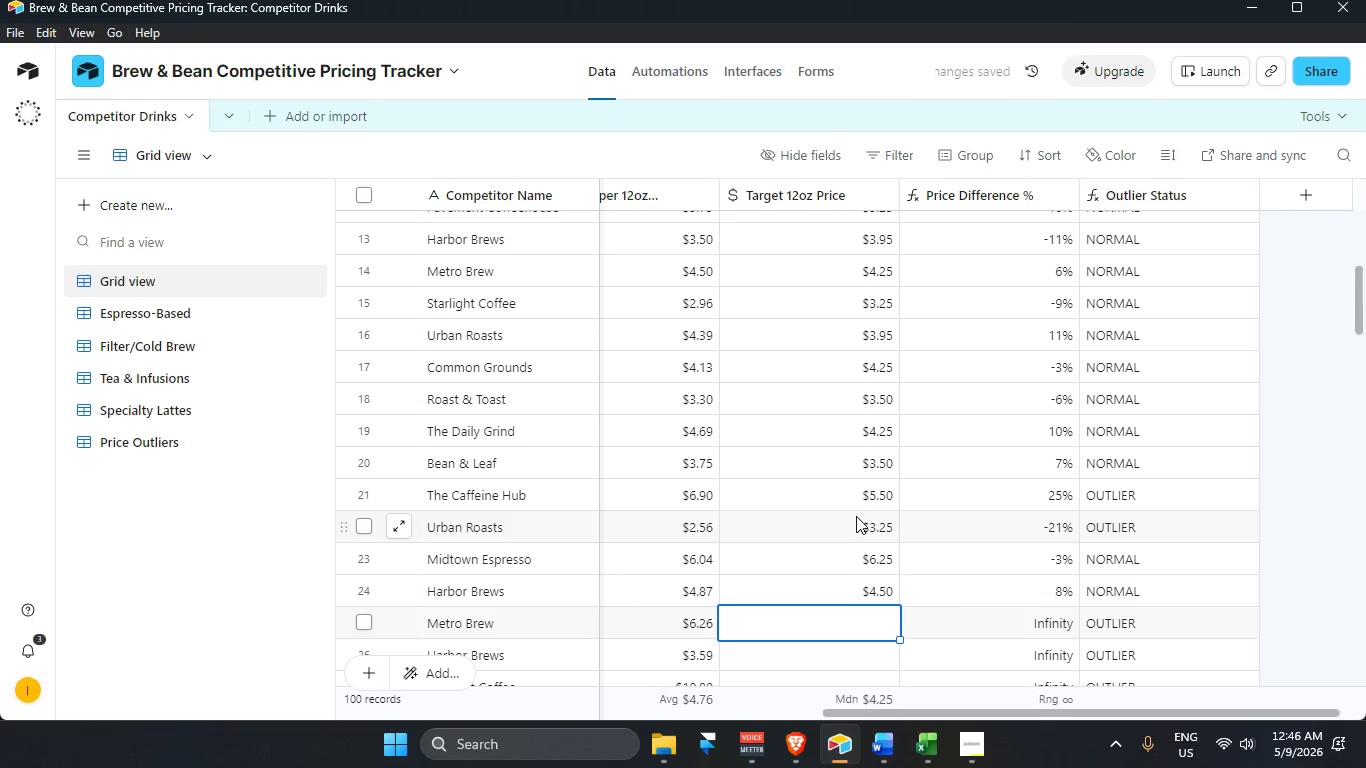 
key(Numpad5)
 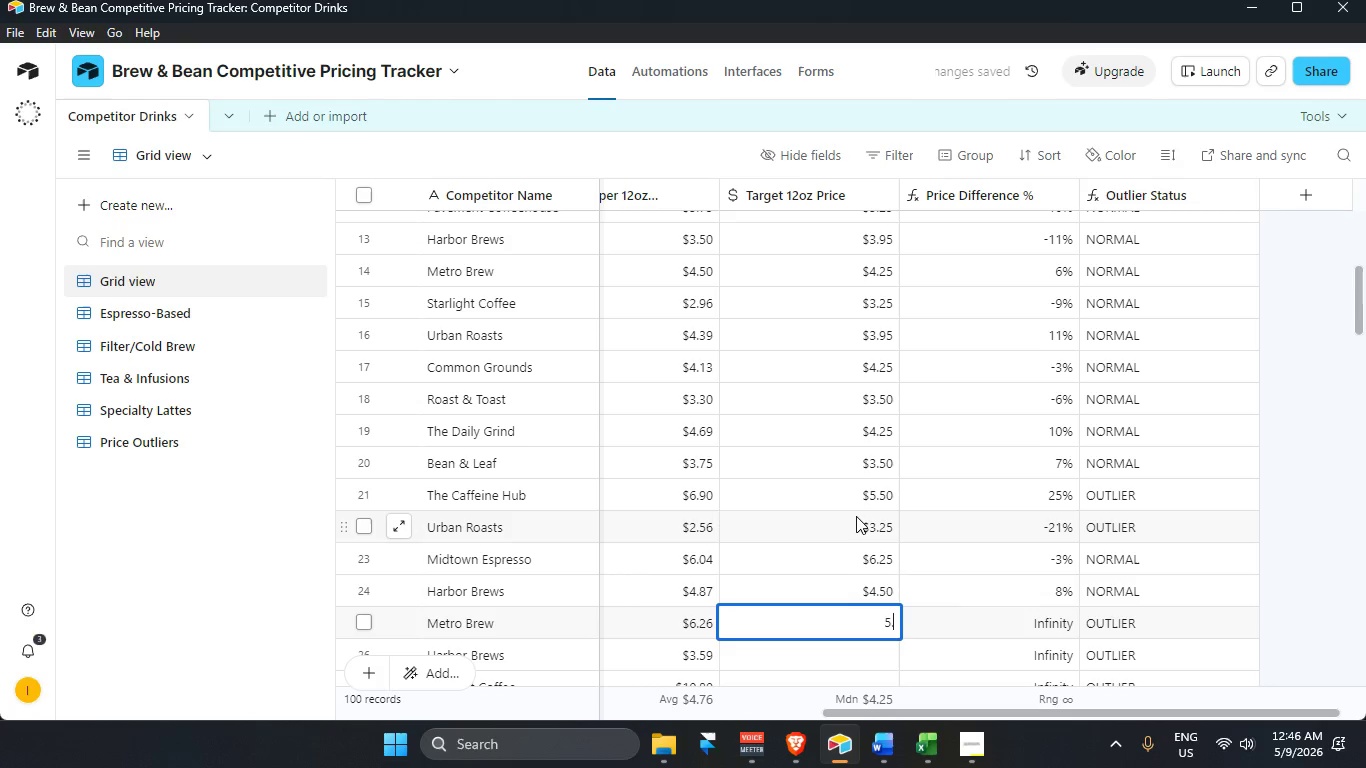 
key(NumpadDecimal)
 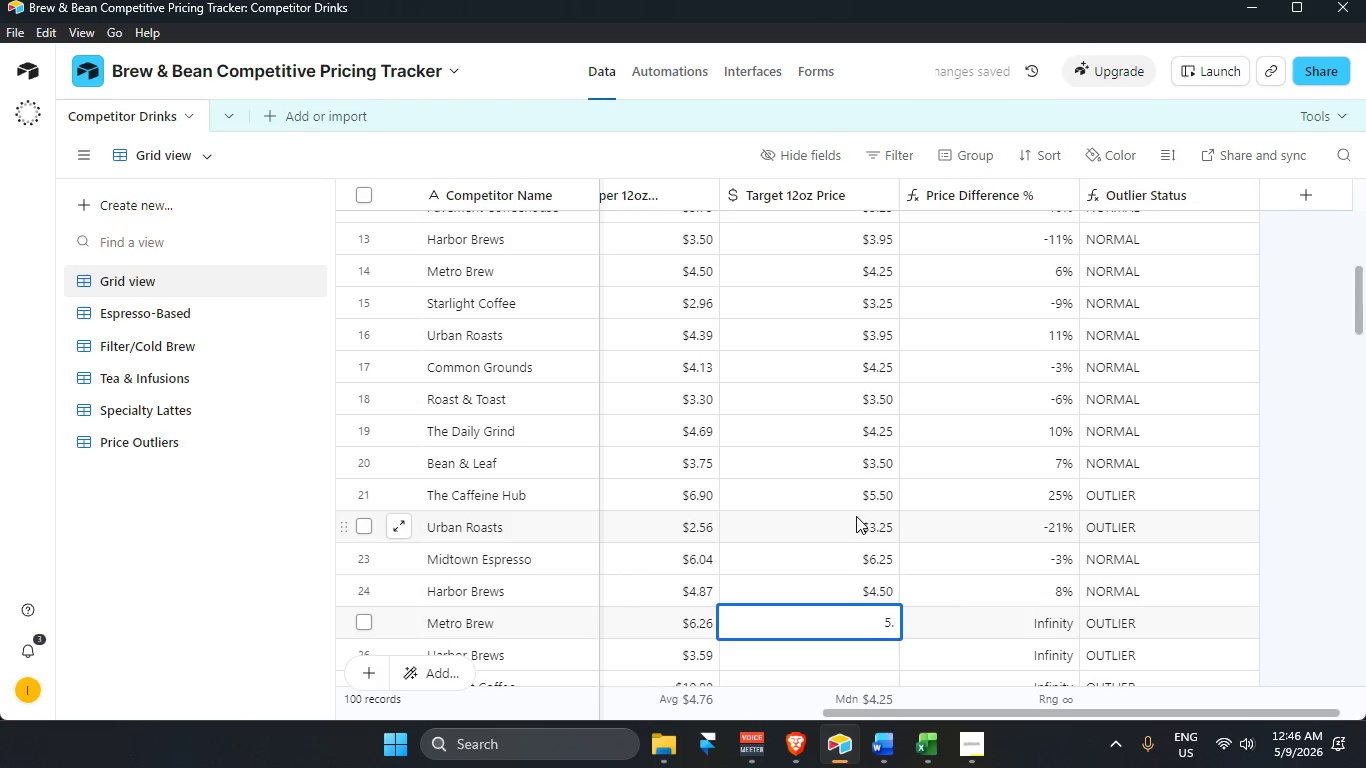 
key(Numpad9)
 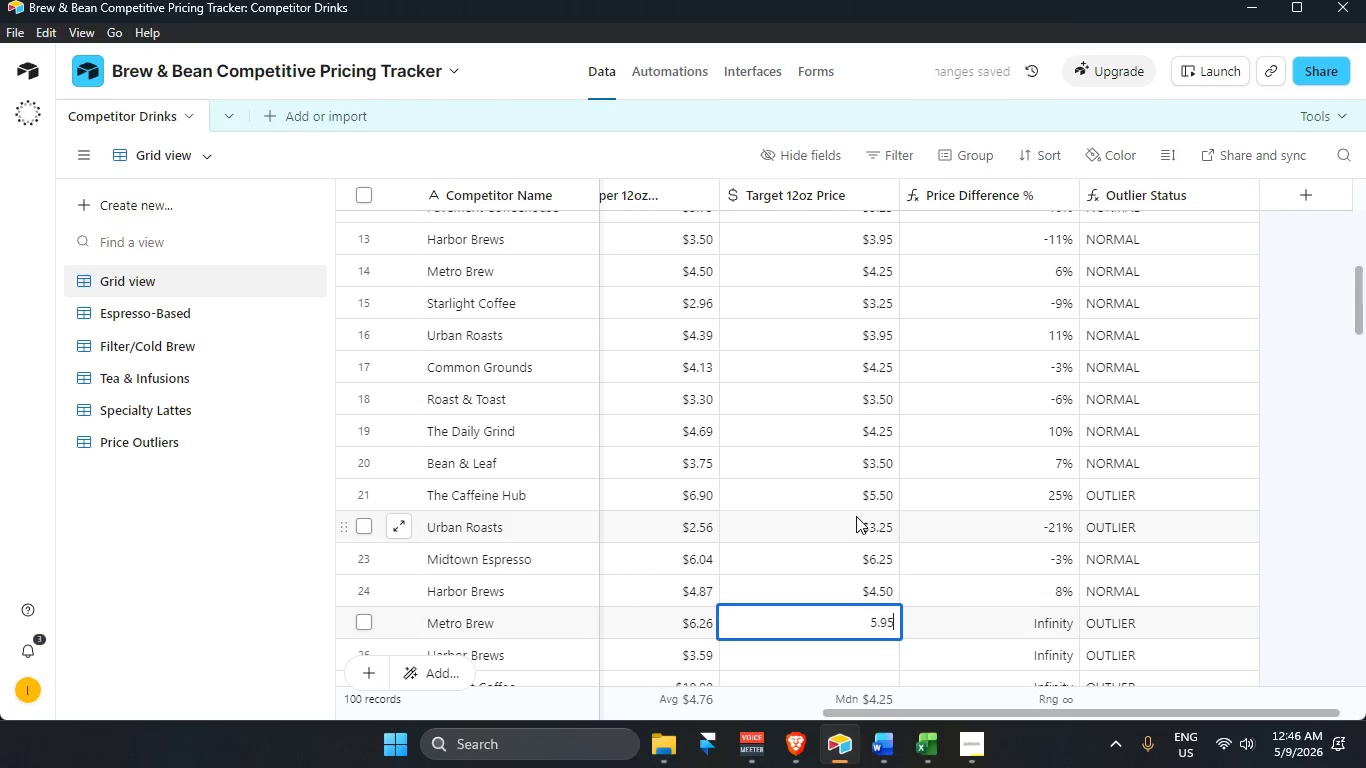 
key(Numpad5)
 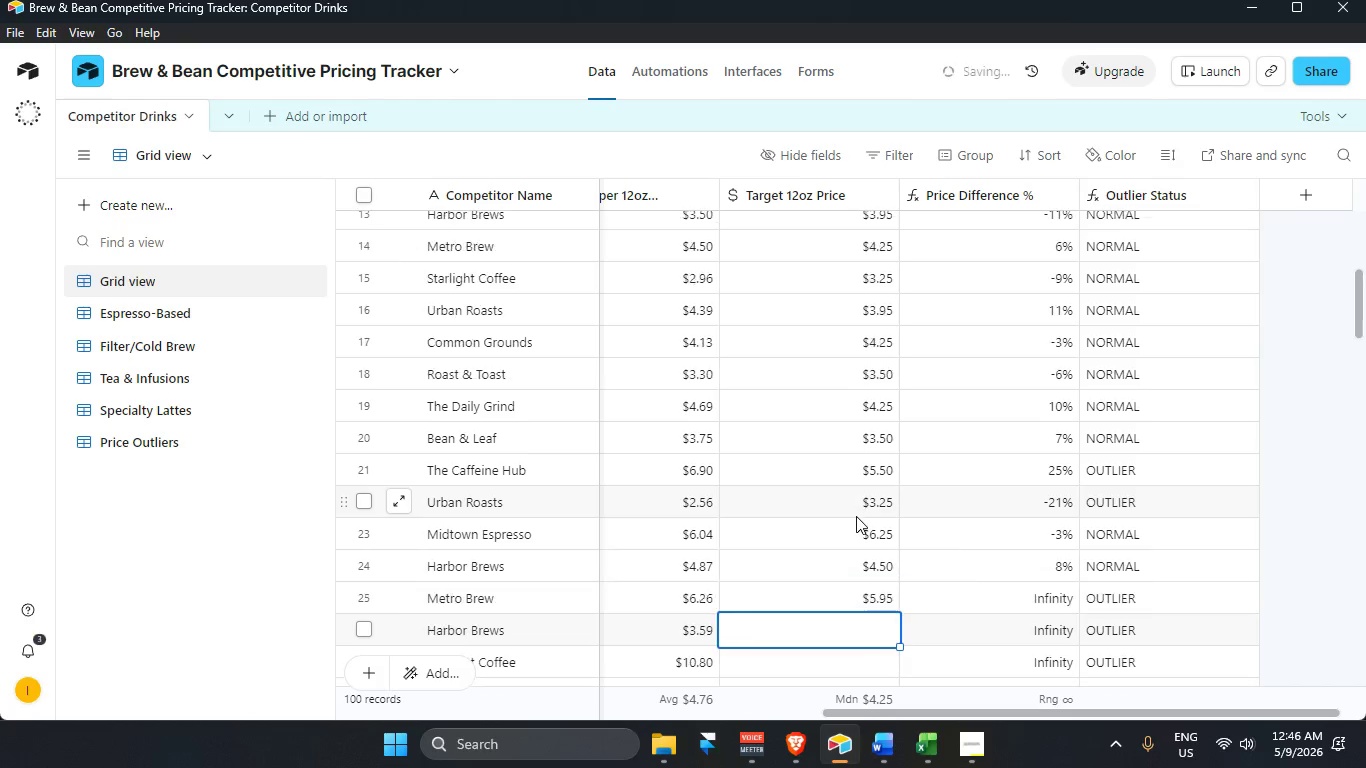 
key(Enter)
 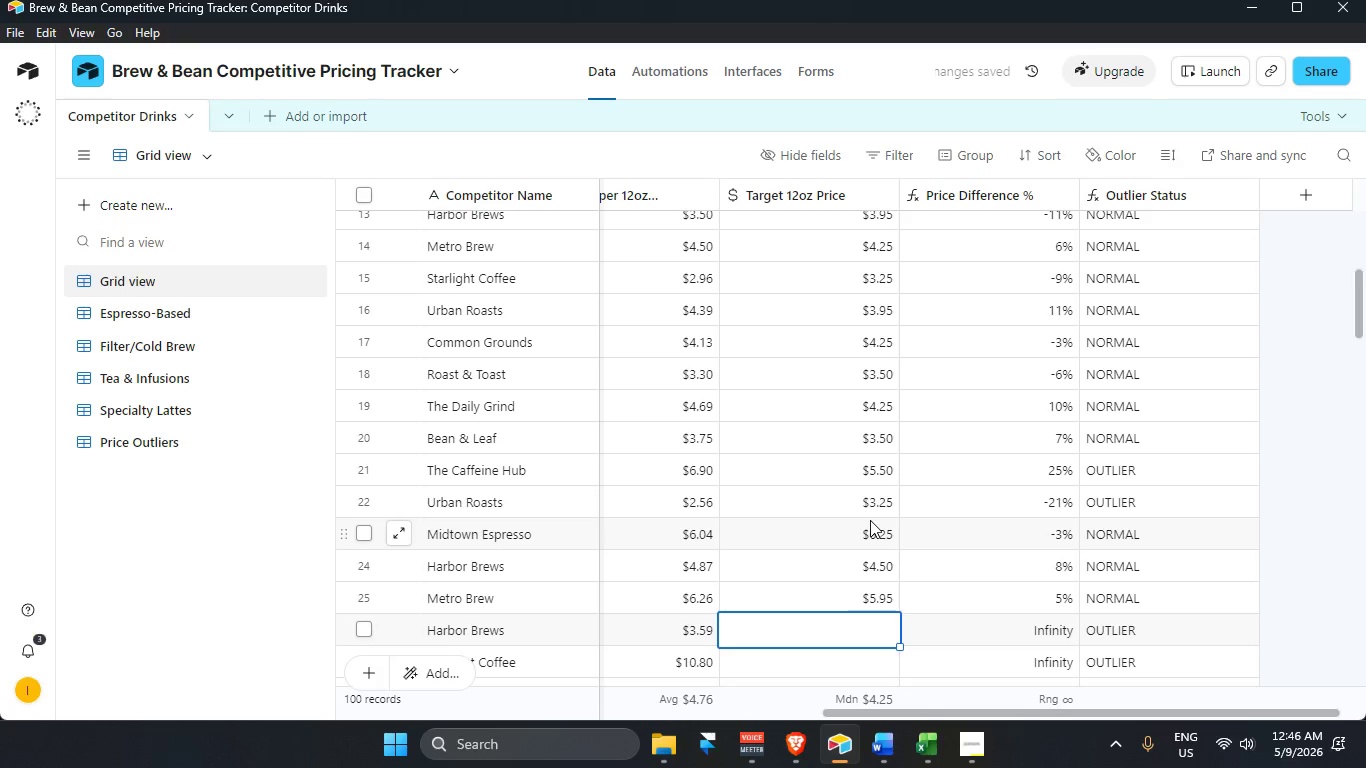 
scroll: coordinate [804, 524], scroll_direction: down, amount: 2.0
 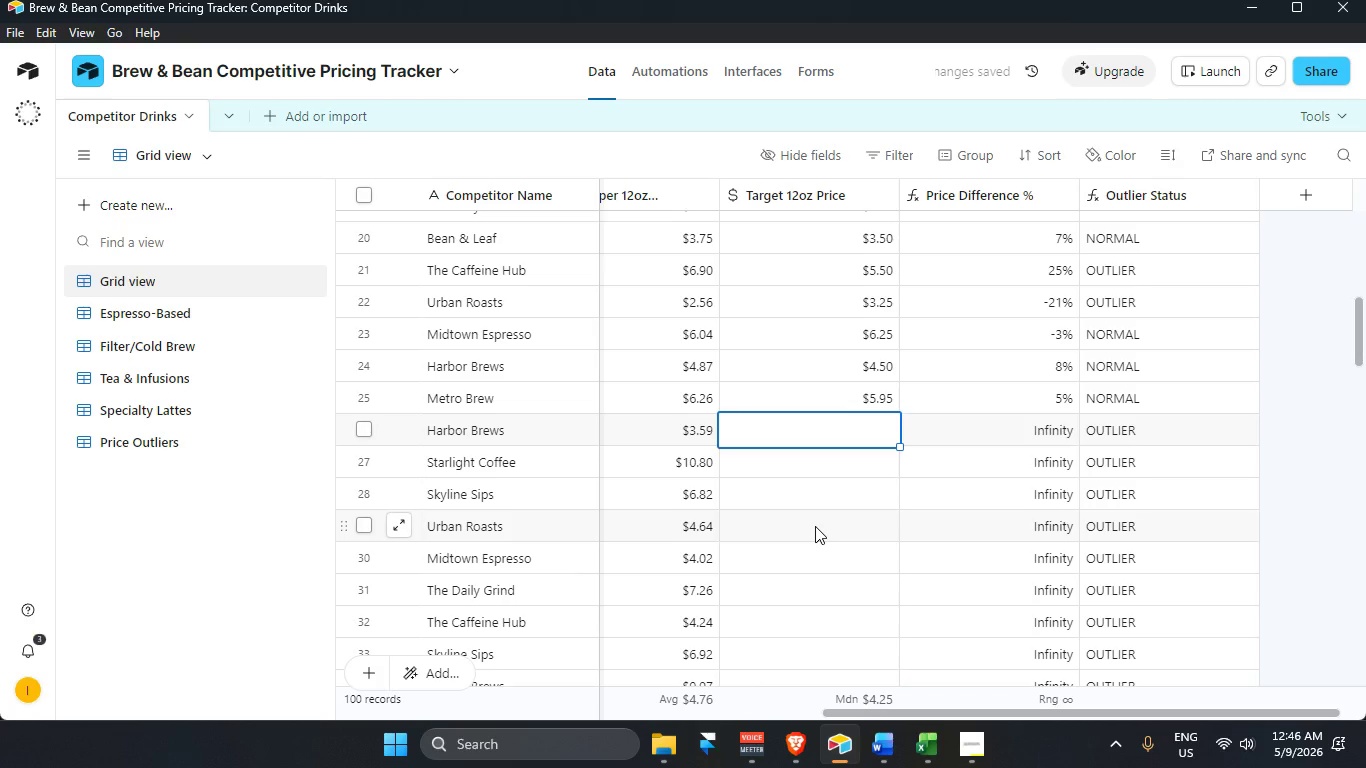 
key(Numpad4)
 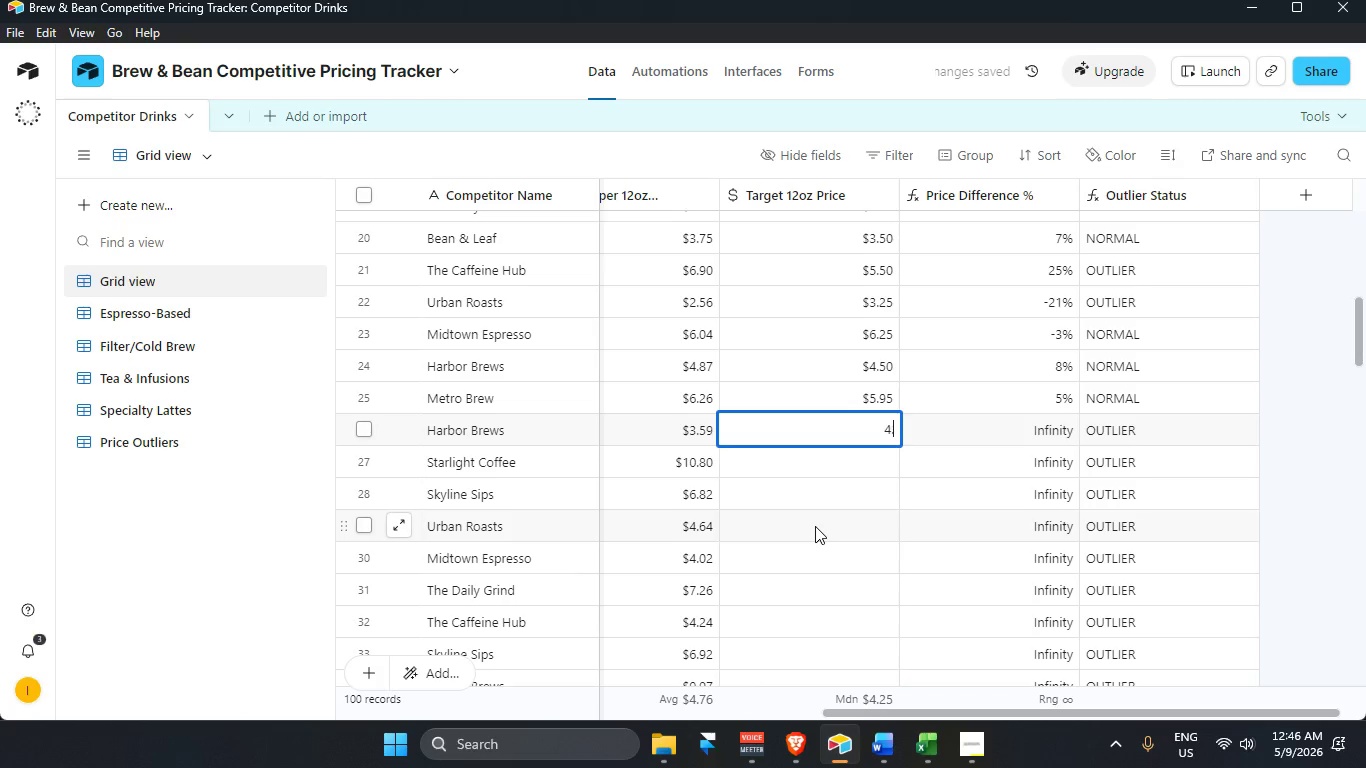 
key(NumpadDecimal)
 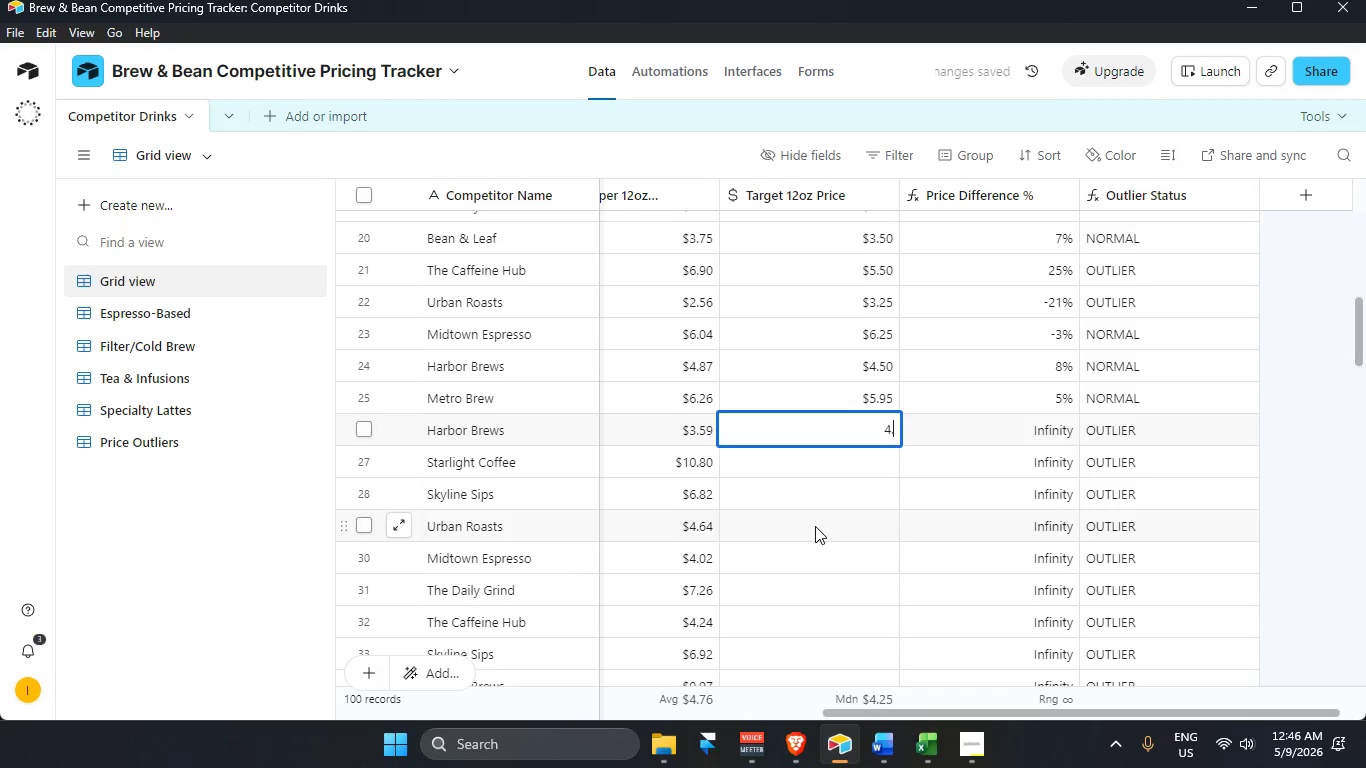 
key(Numpad2)
 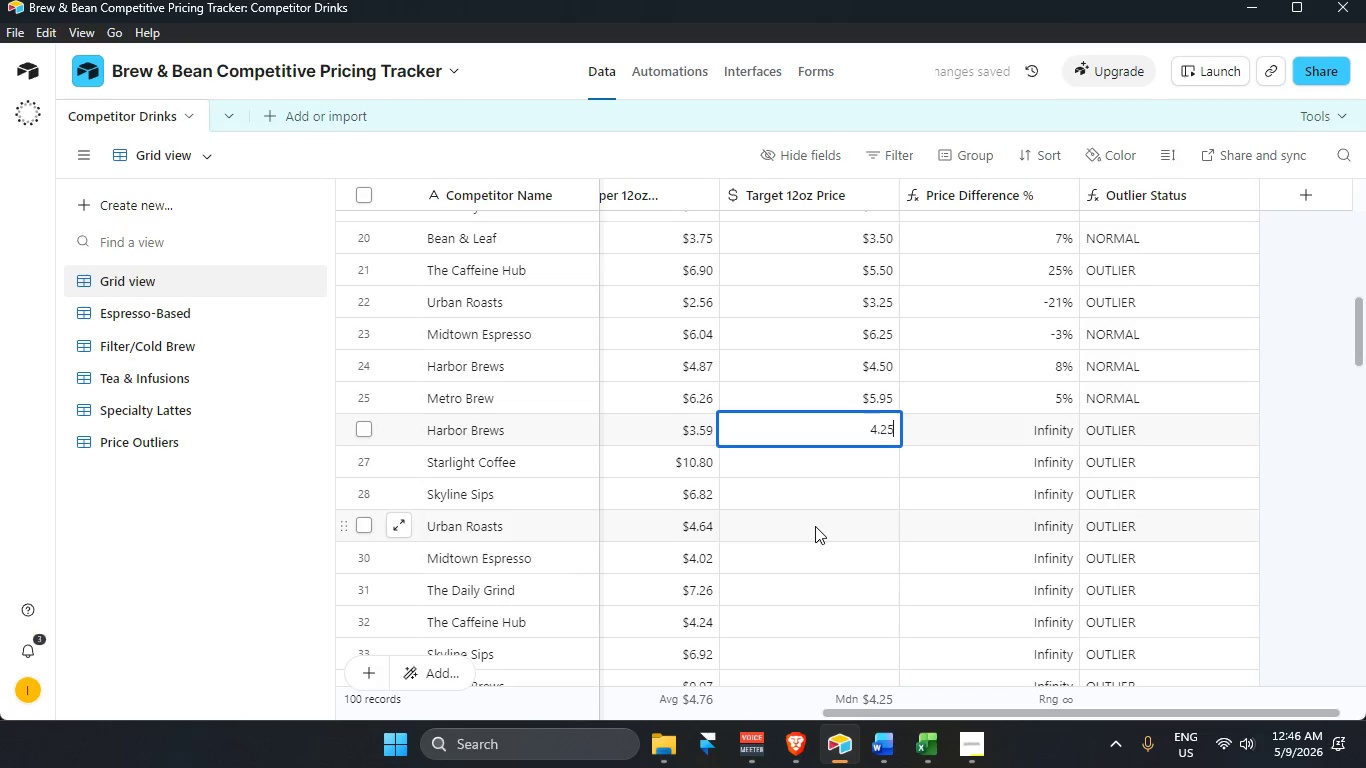 
key(Numpad5)
 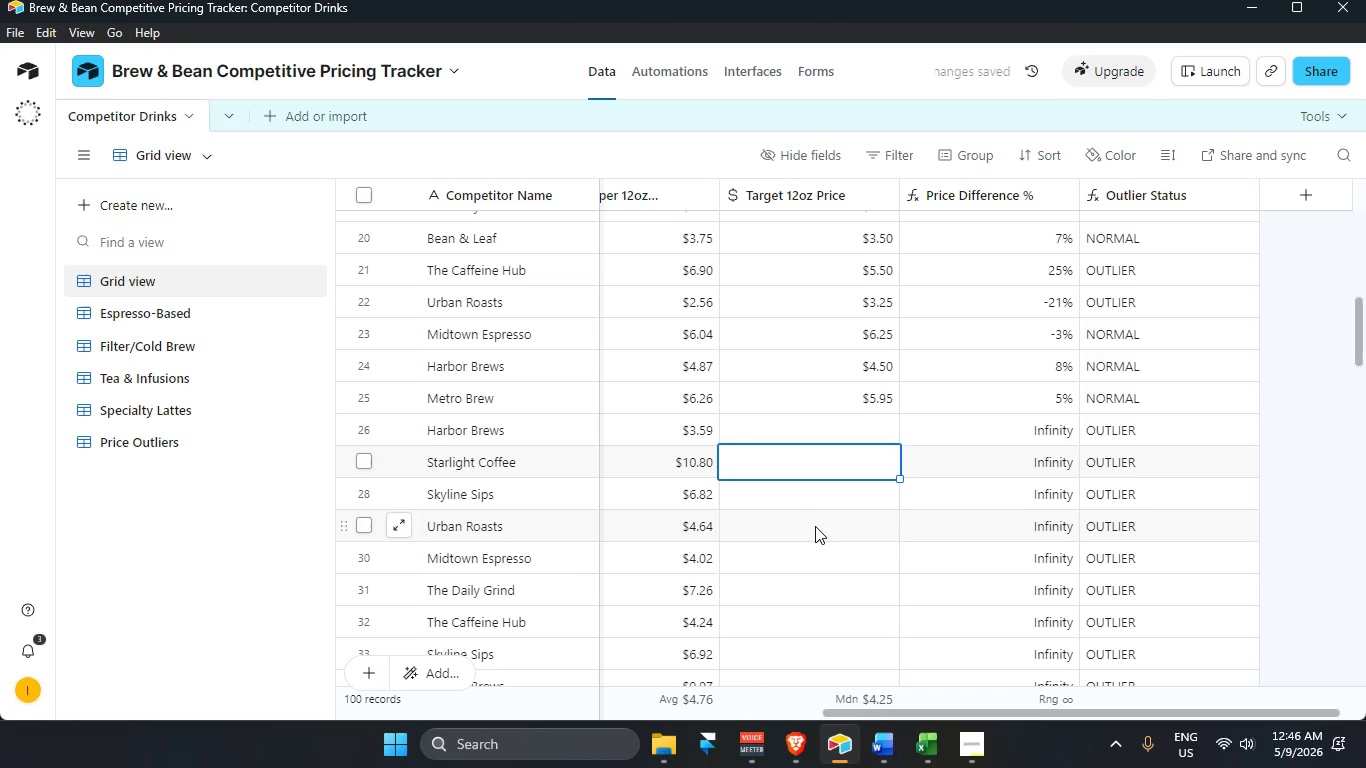 
key(Enter)
 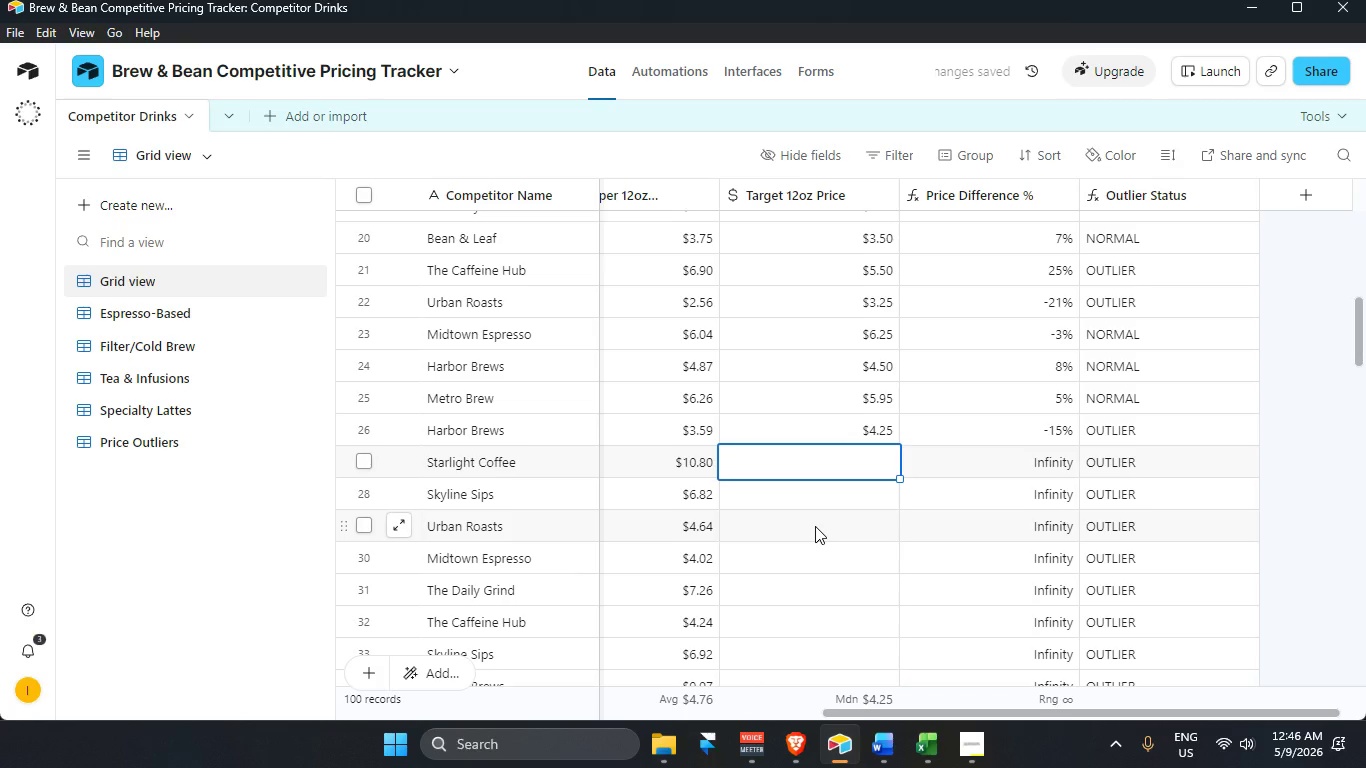 
key(Numpad9)
 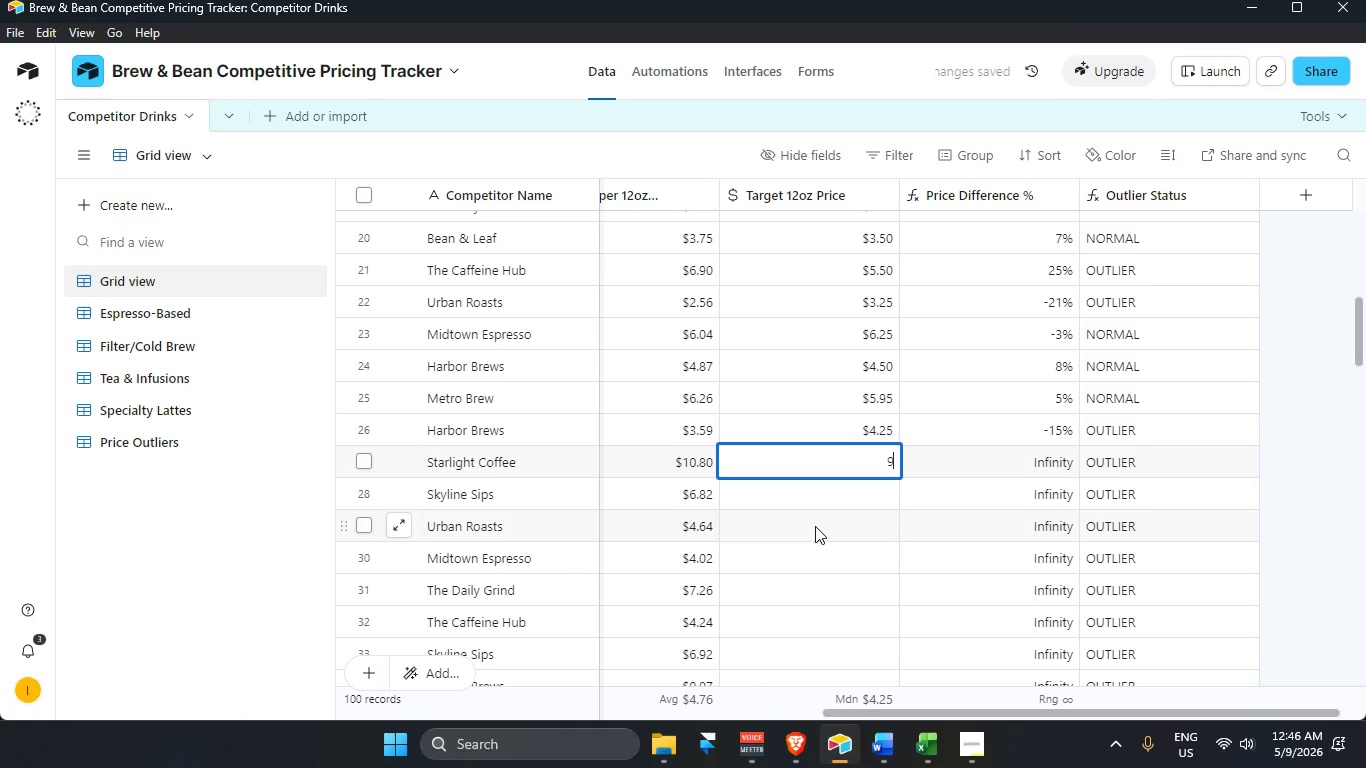 
key(NumpadDecimal)
 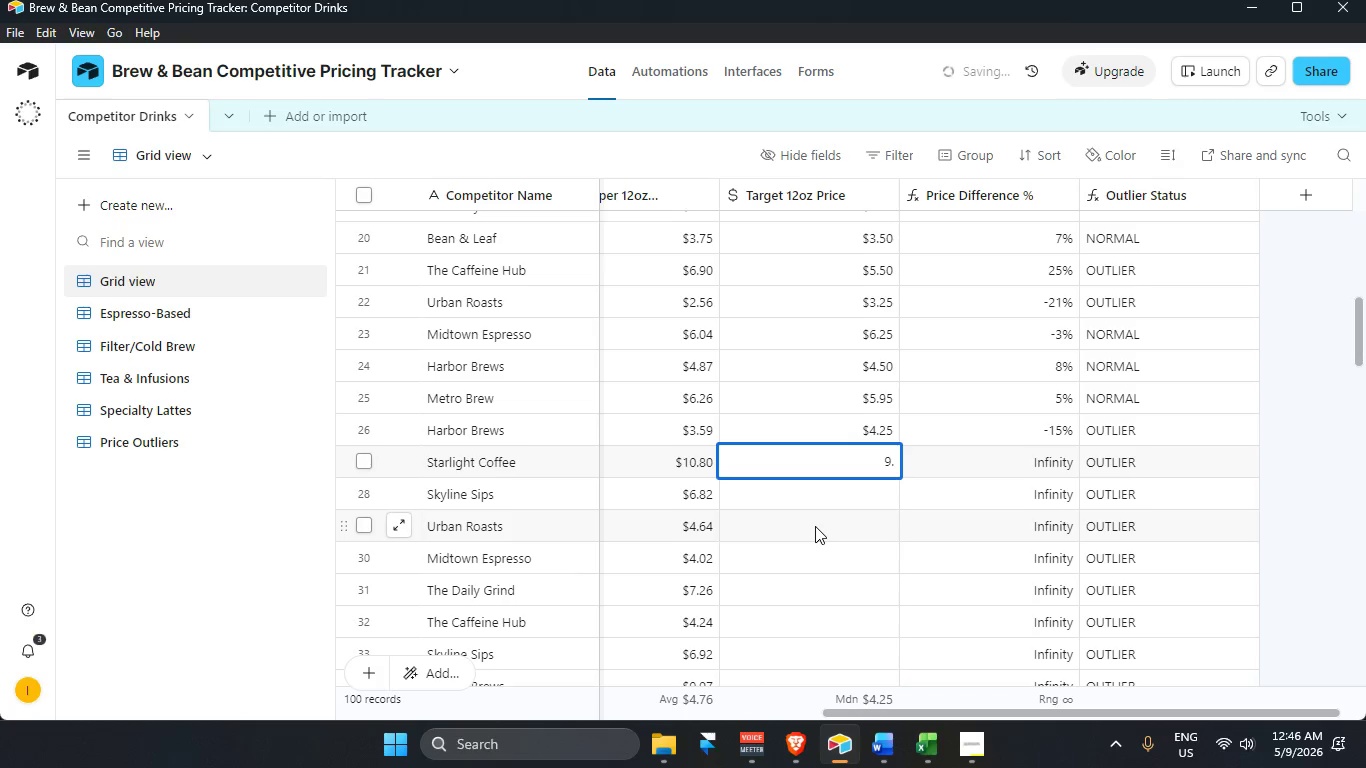 
key(Numpad5)
 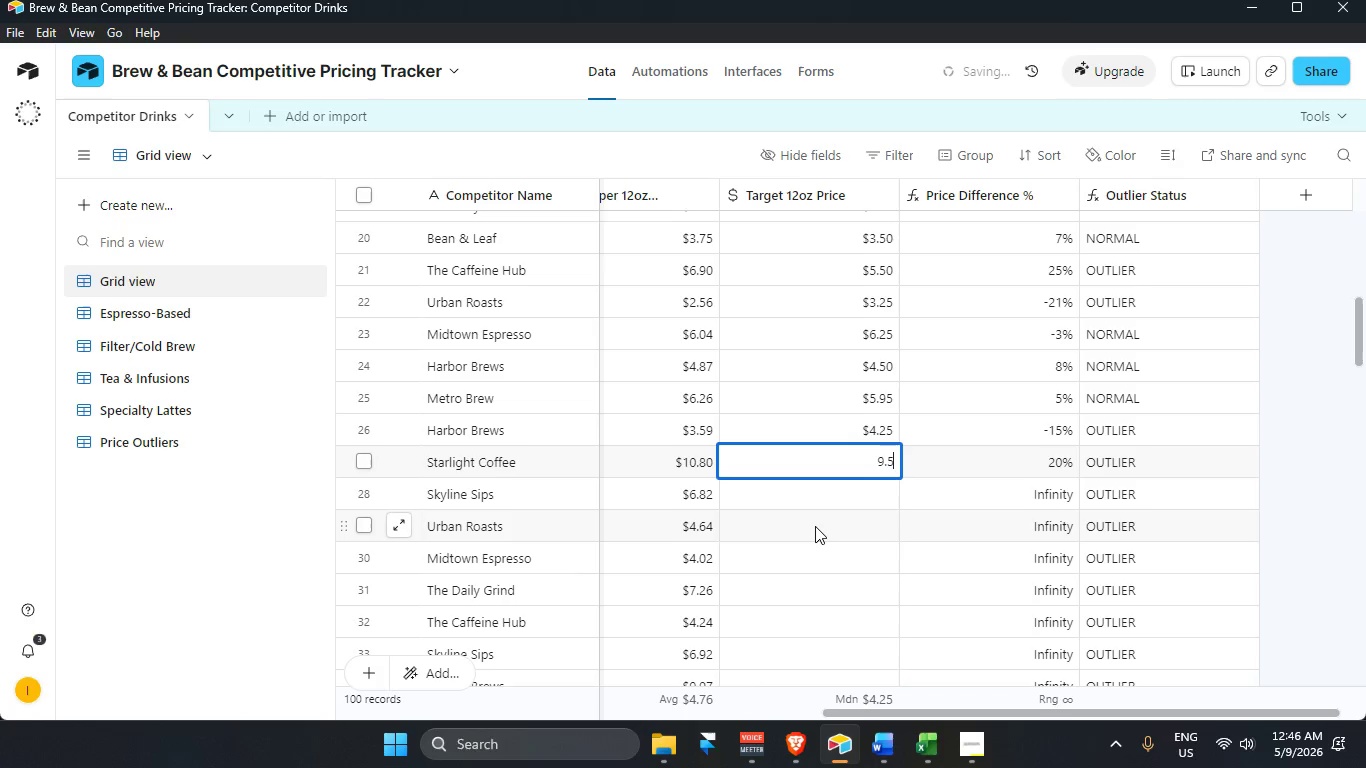 
key(Numpad0)
 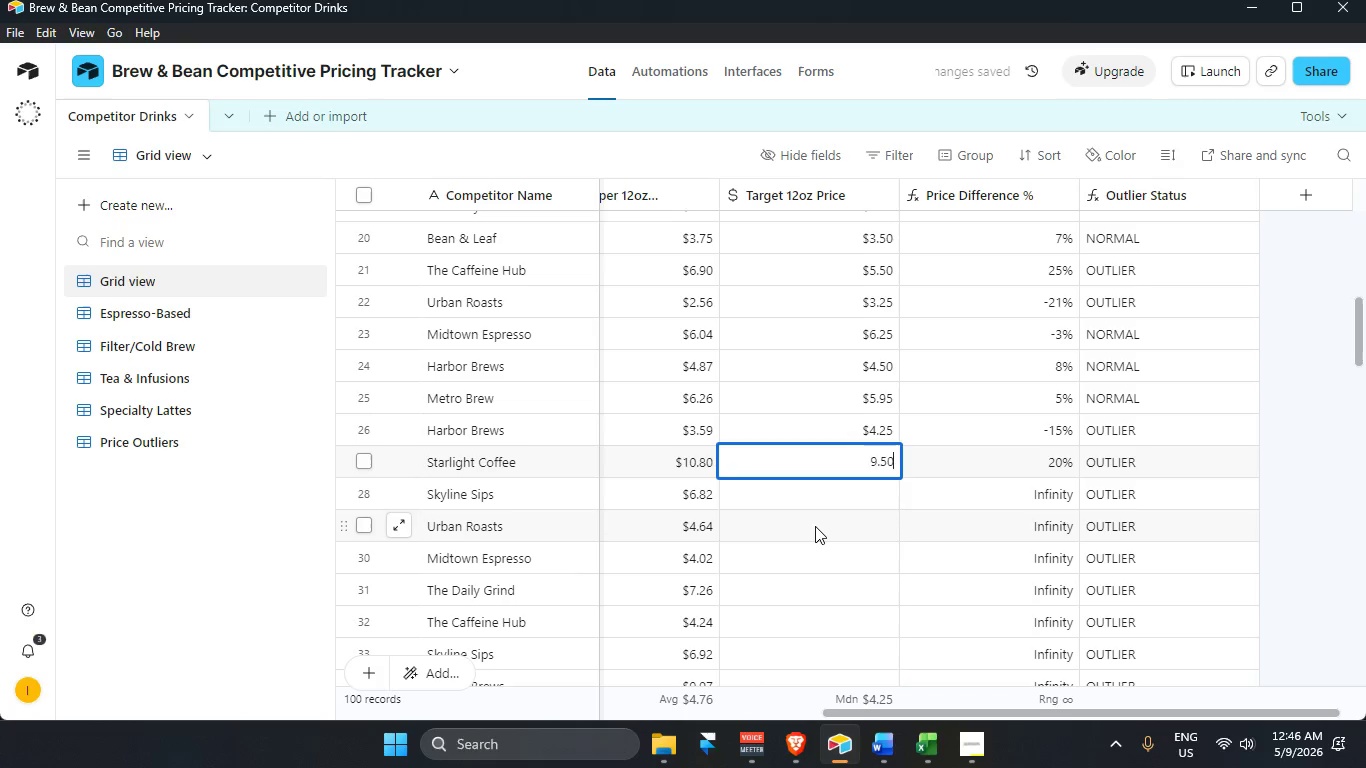 
key(Enter)
 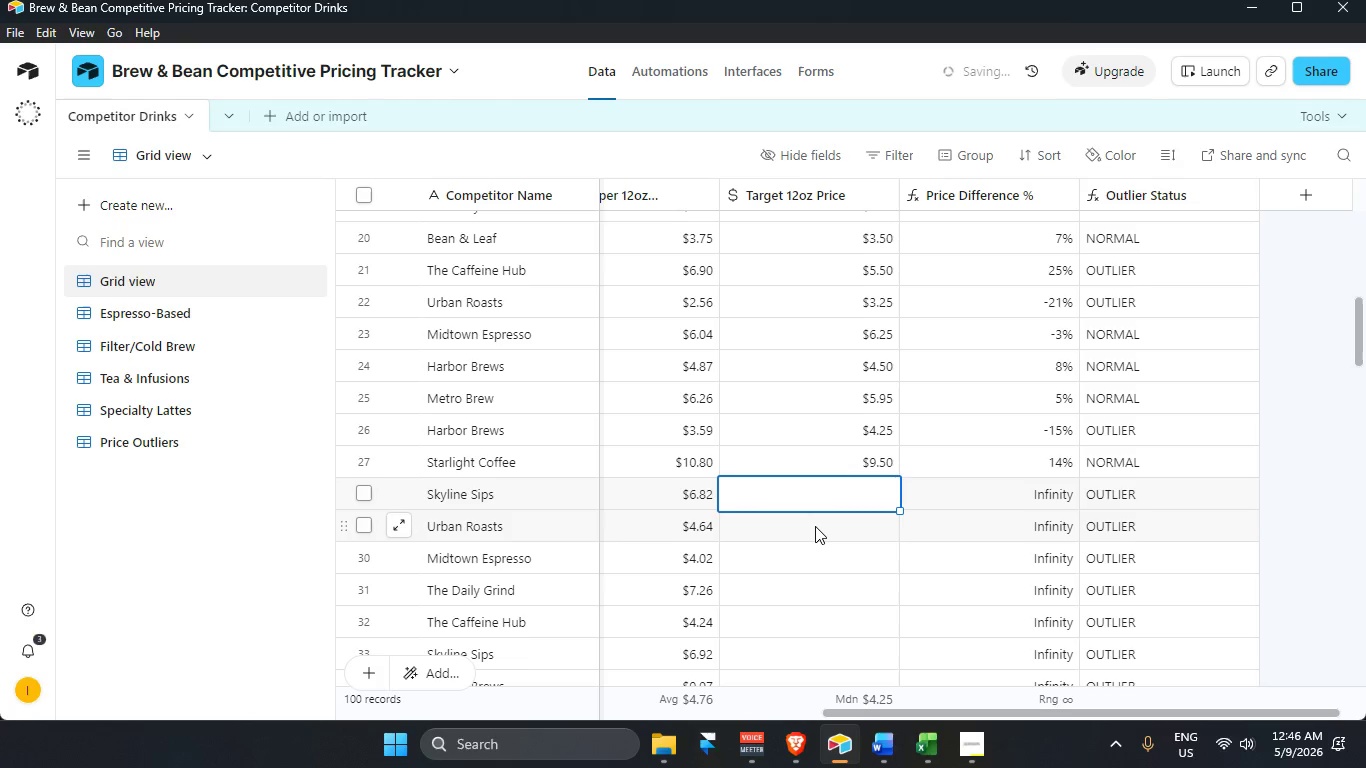 
key(Numpad6)
 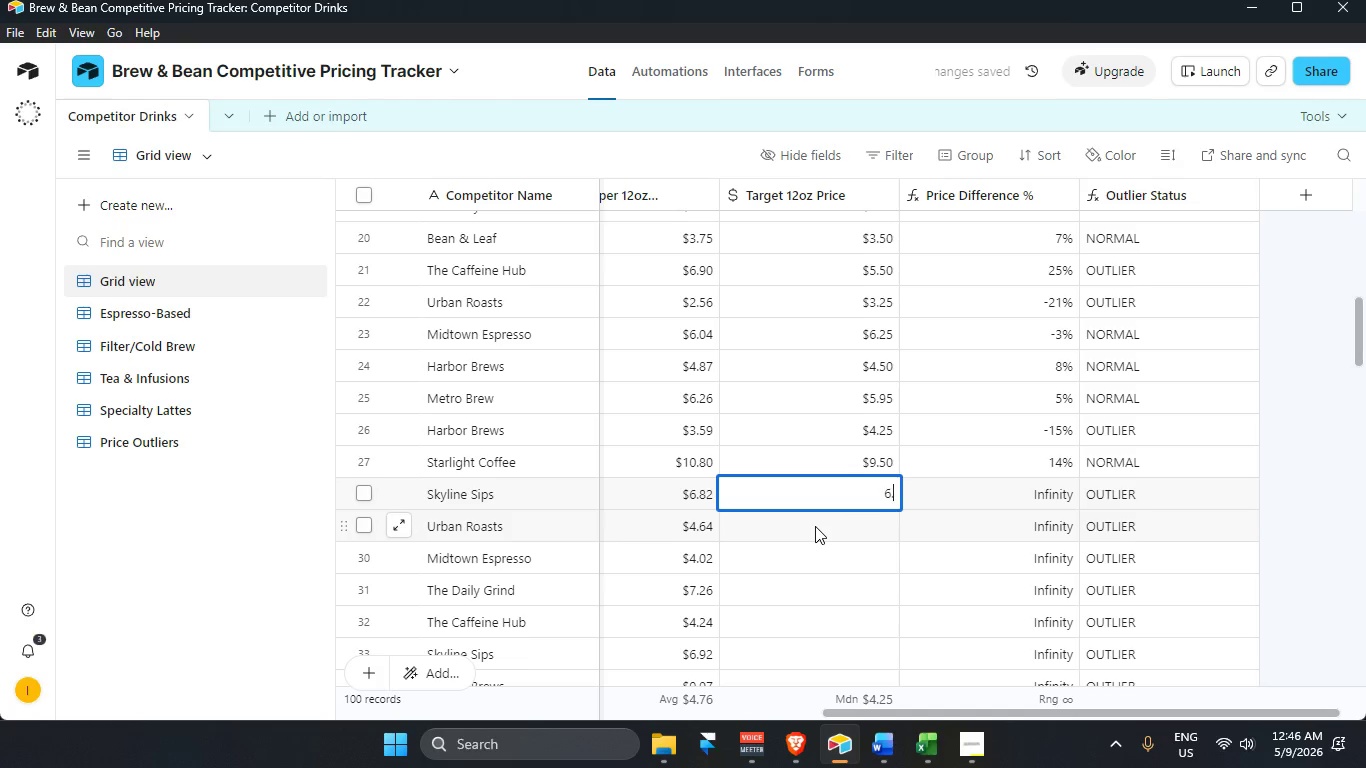 
key(NumpadDecimal)
 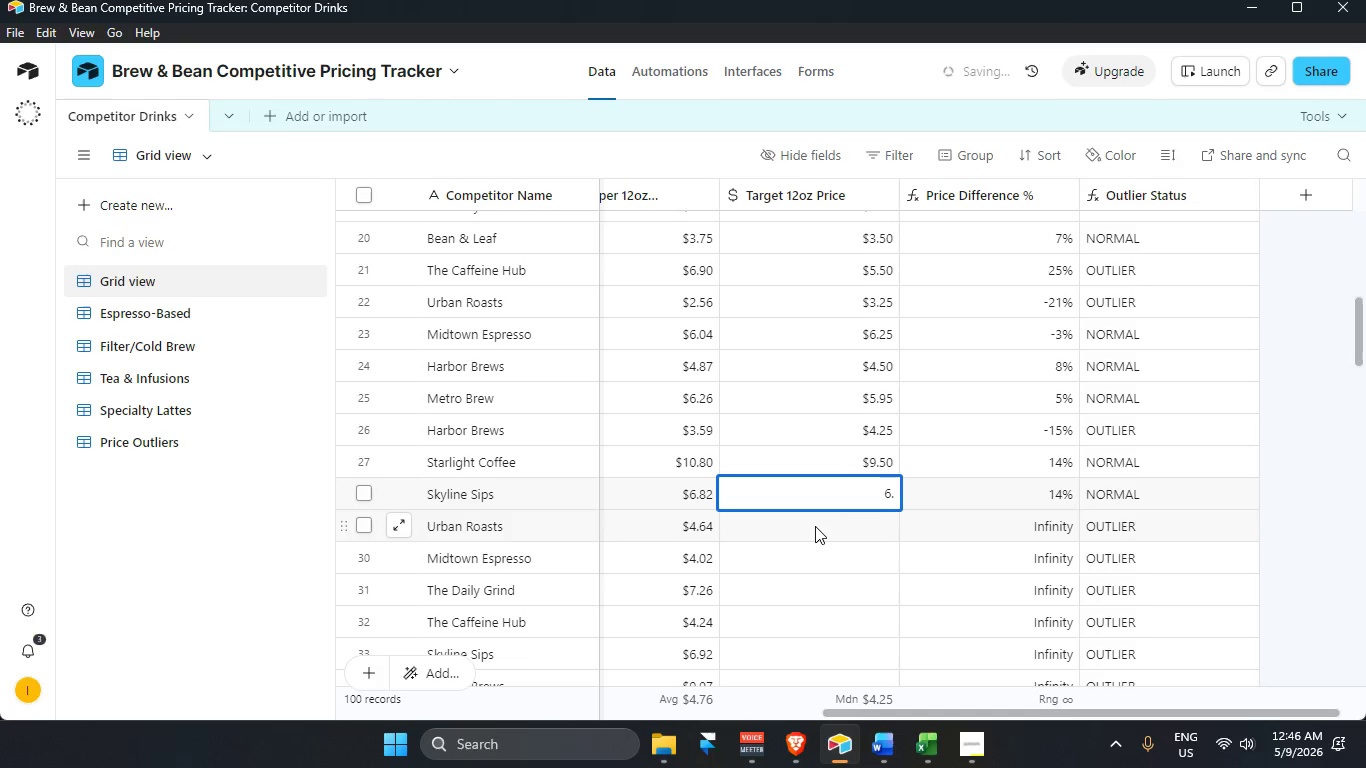 
key(Numpad9)
 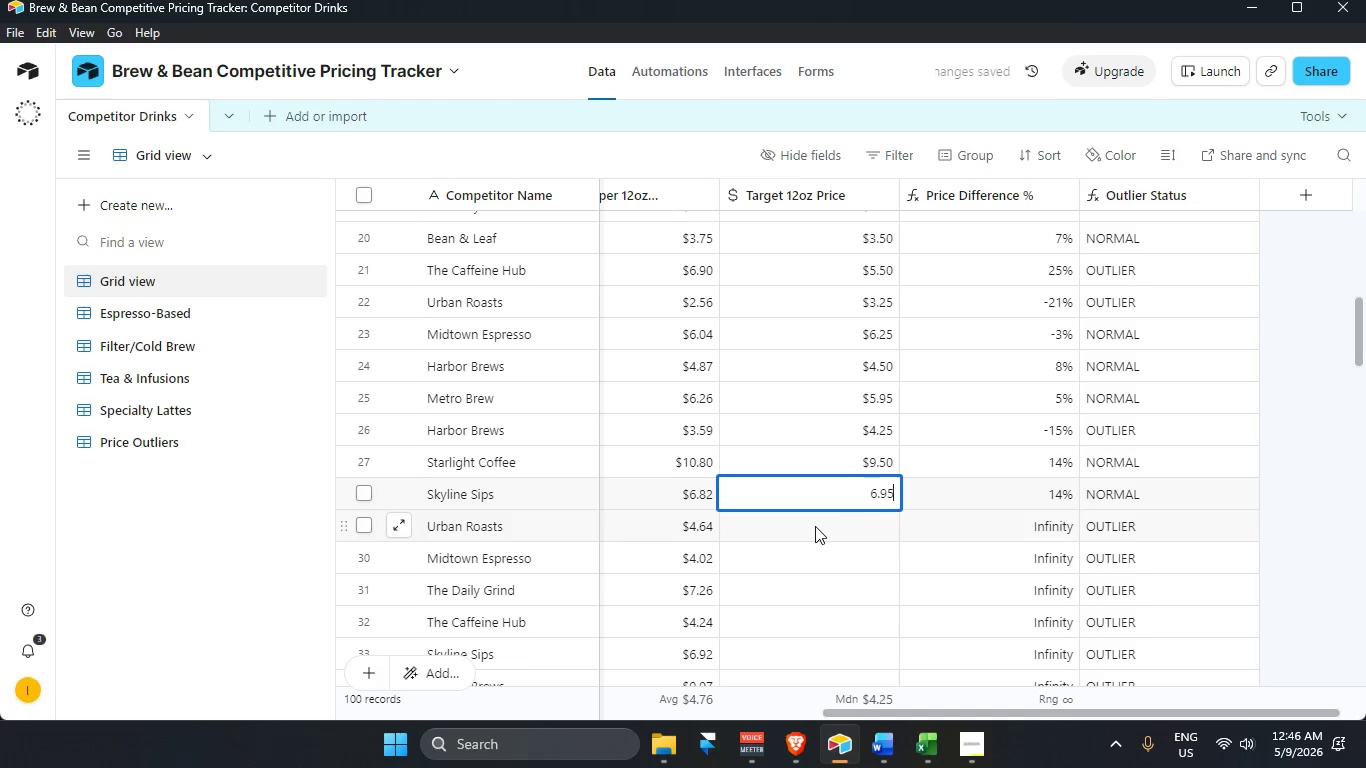 
key(Numpad5)
 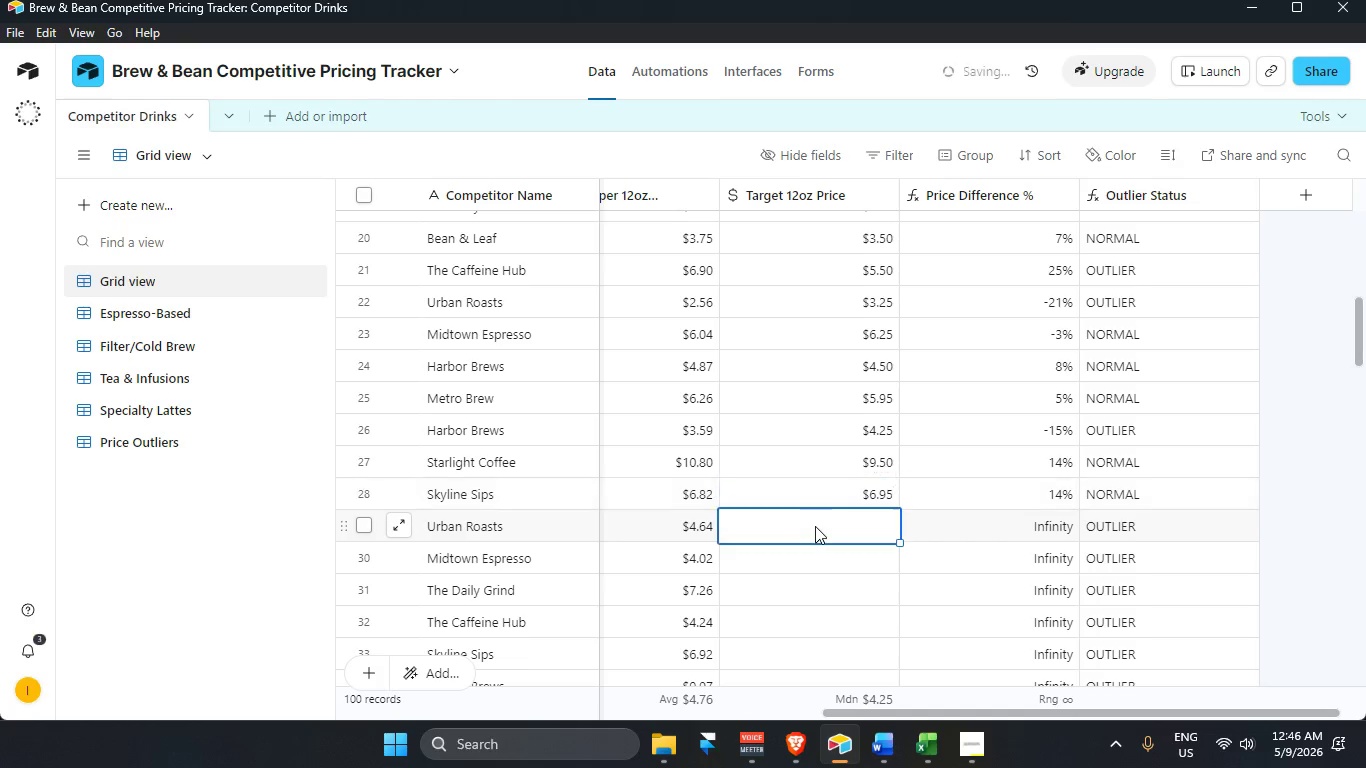 
key(Enter)
 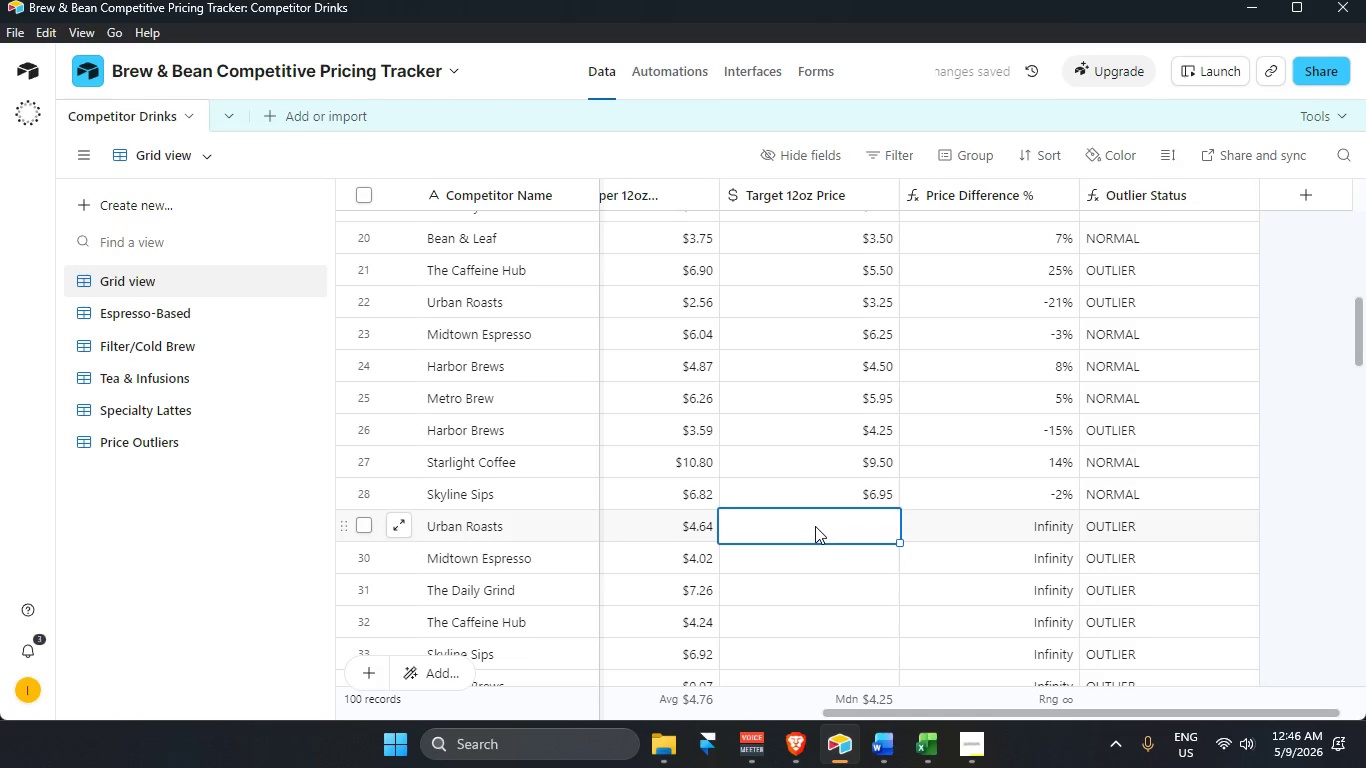 
key(Numpad4)
 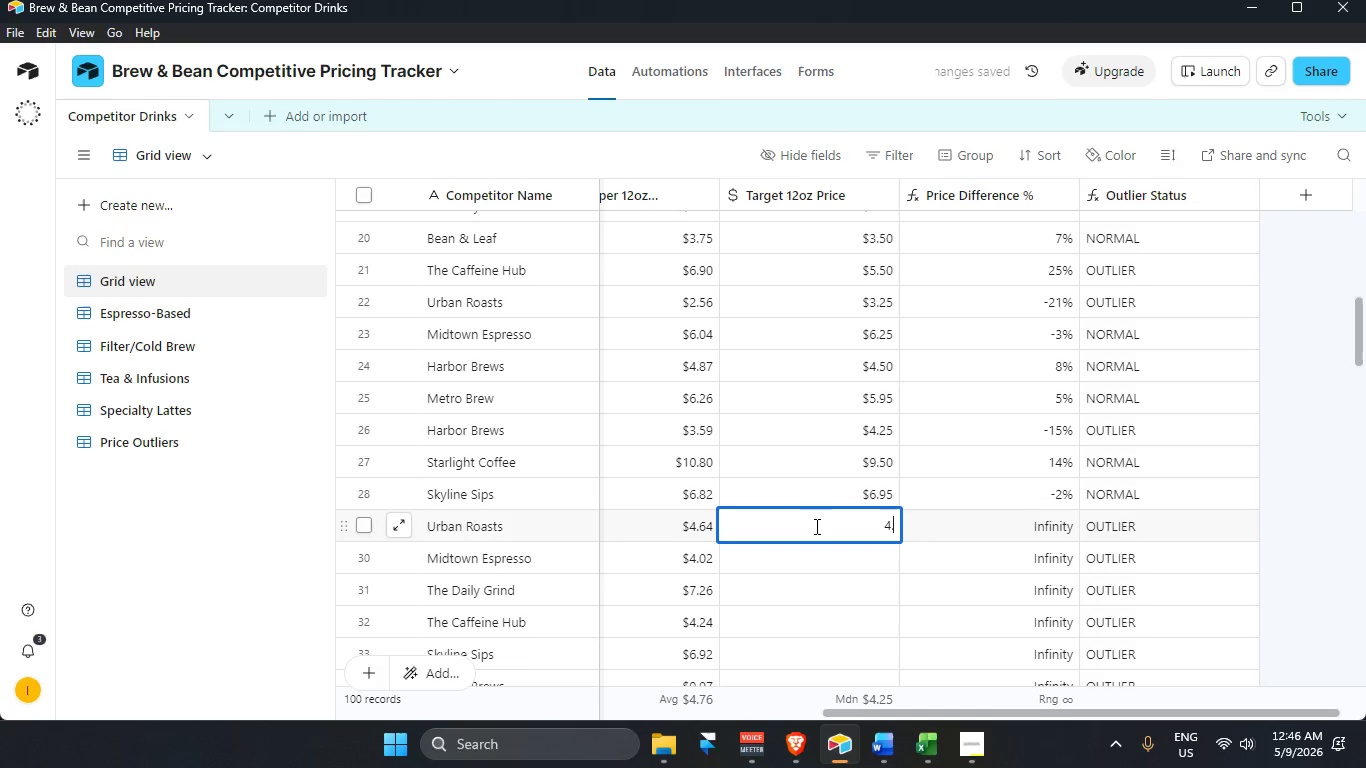 
key(NumpadDecimal)
 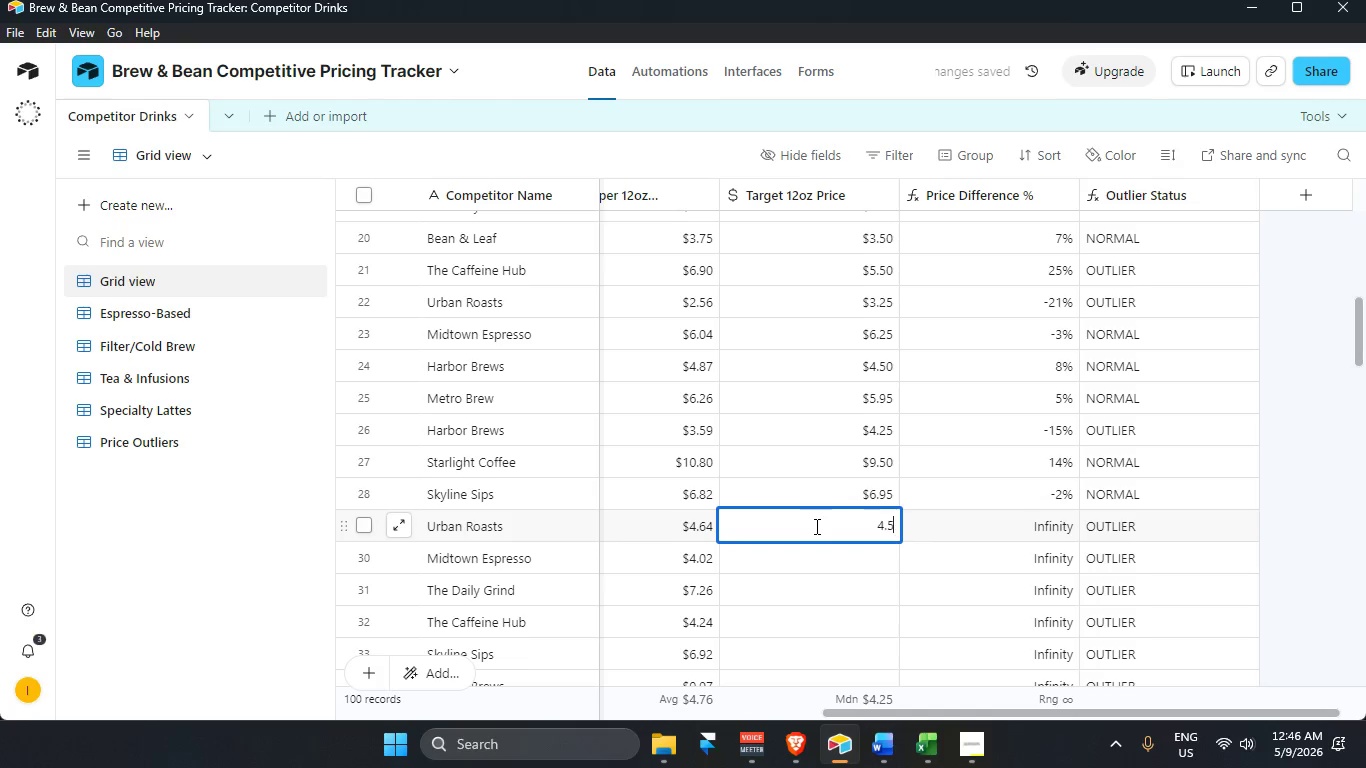 
key(Numpad5)
 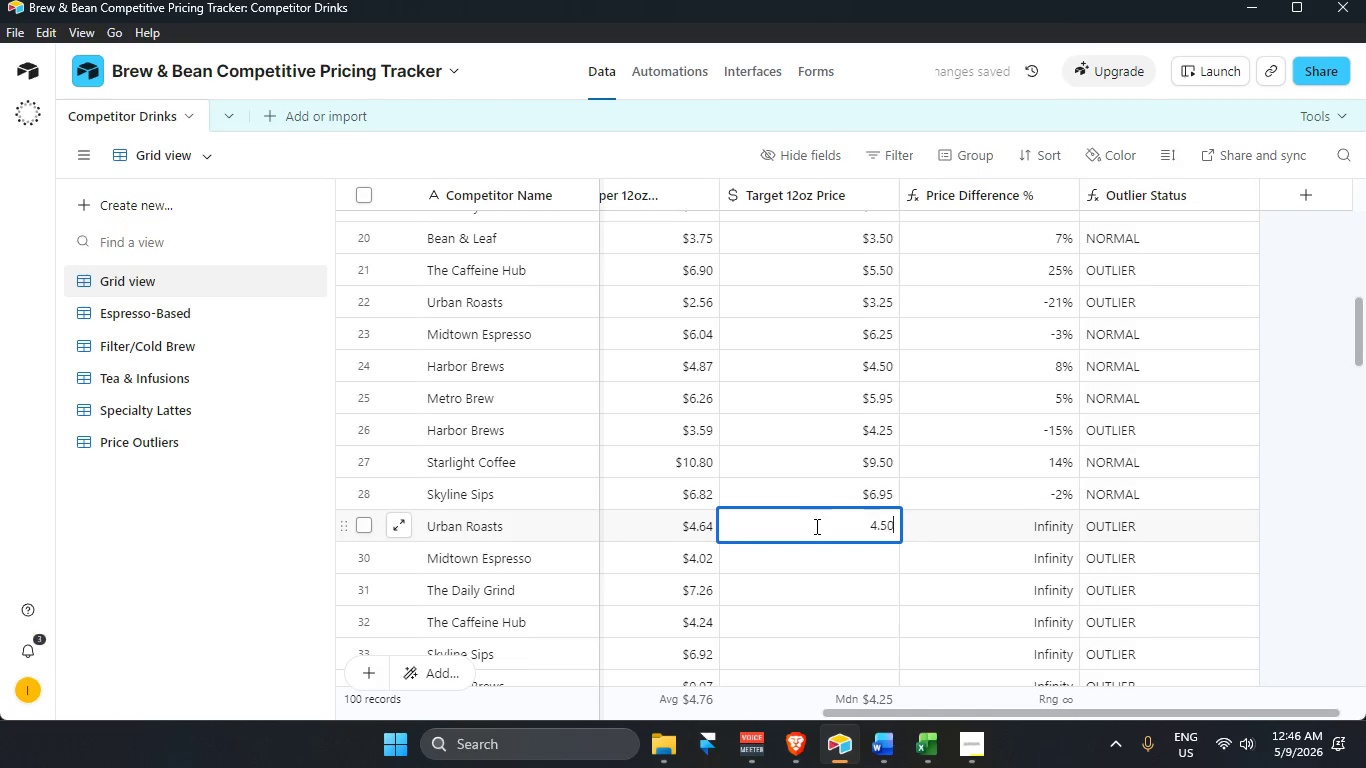 
key(Numpad0)
 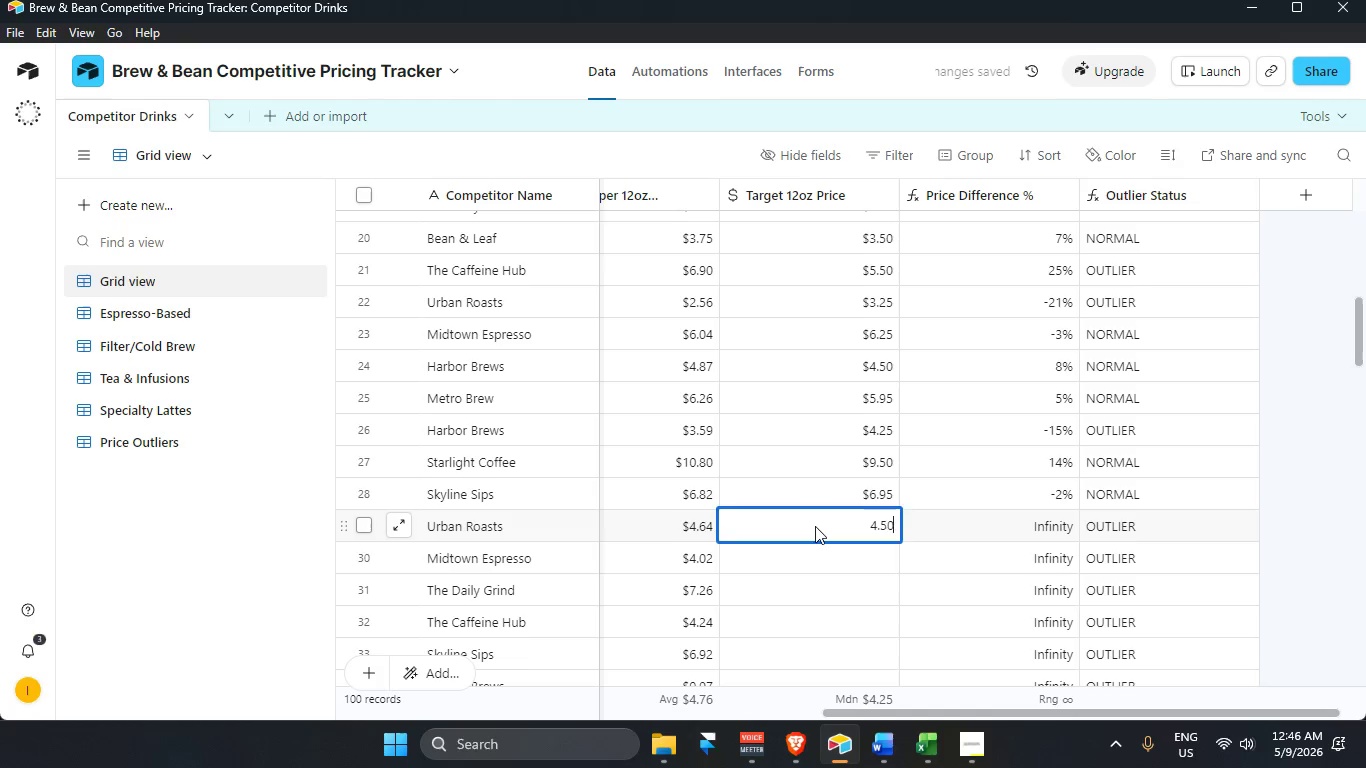 
key(Enter)
 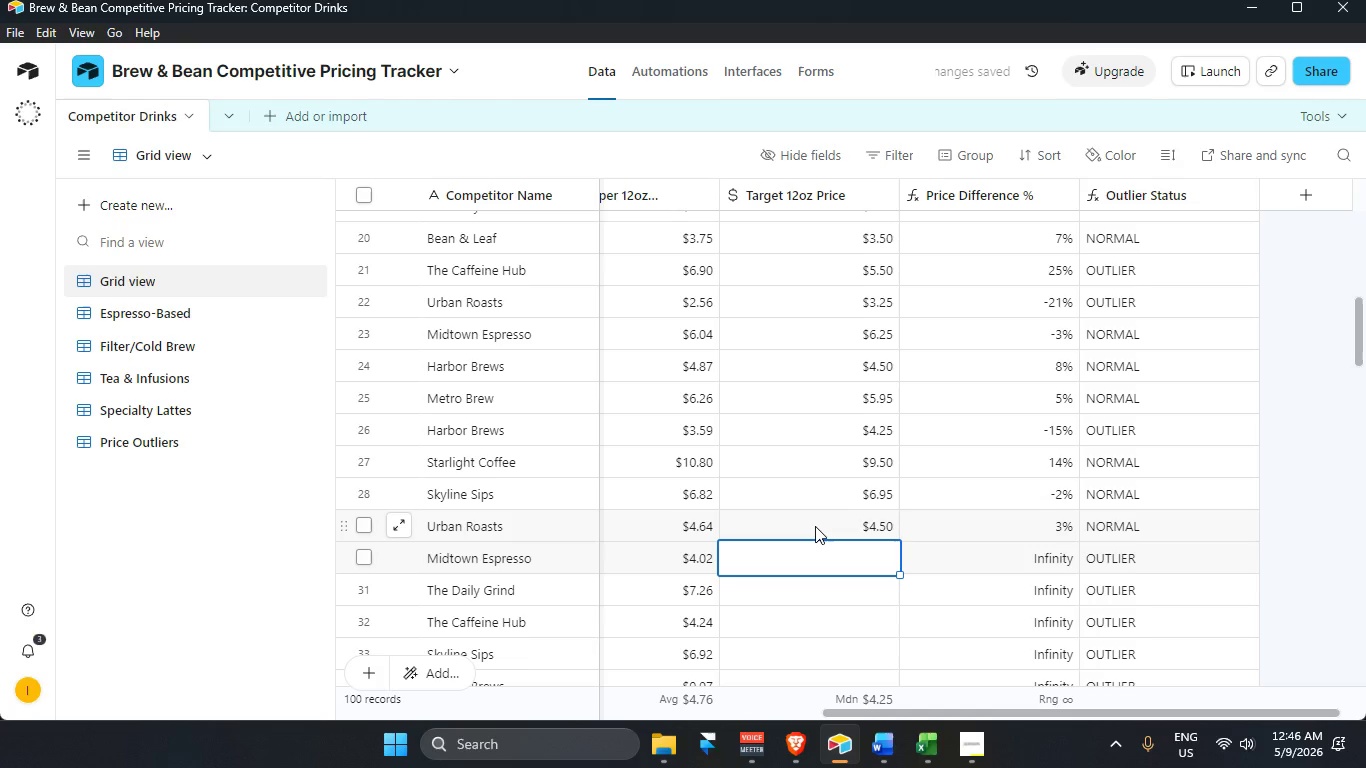 
key(Numpad4)
 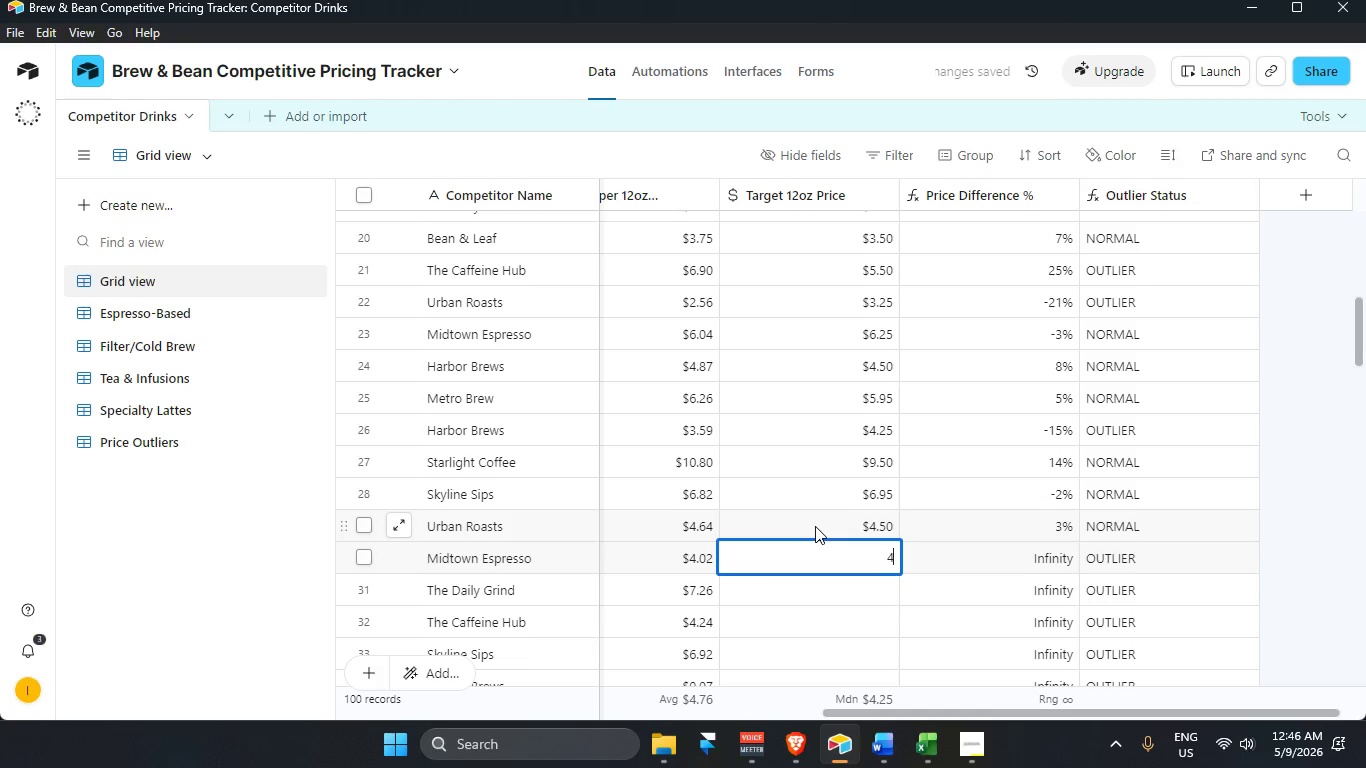 
key(NumpadDecimal)
 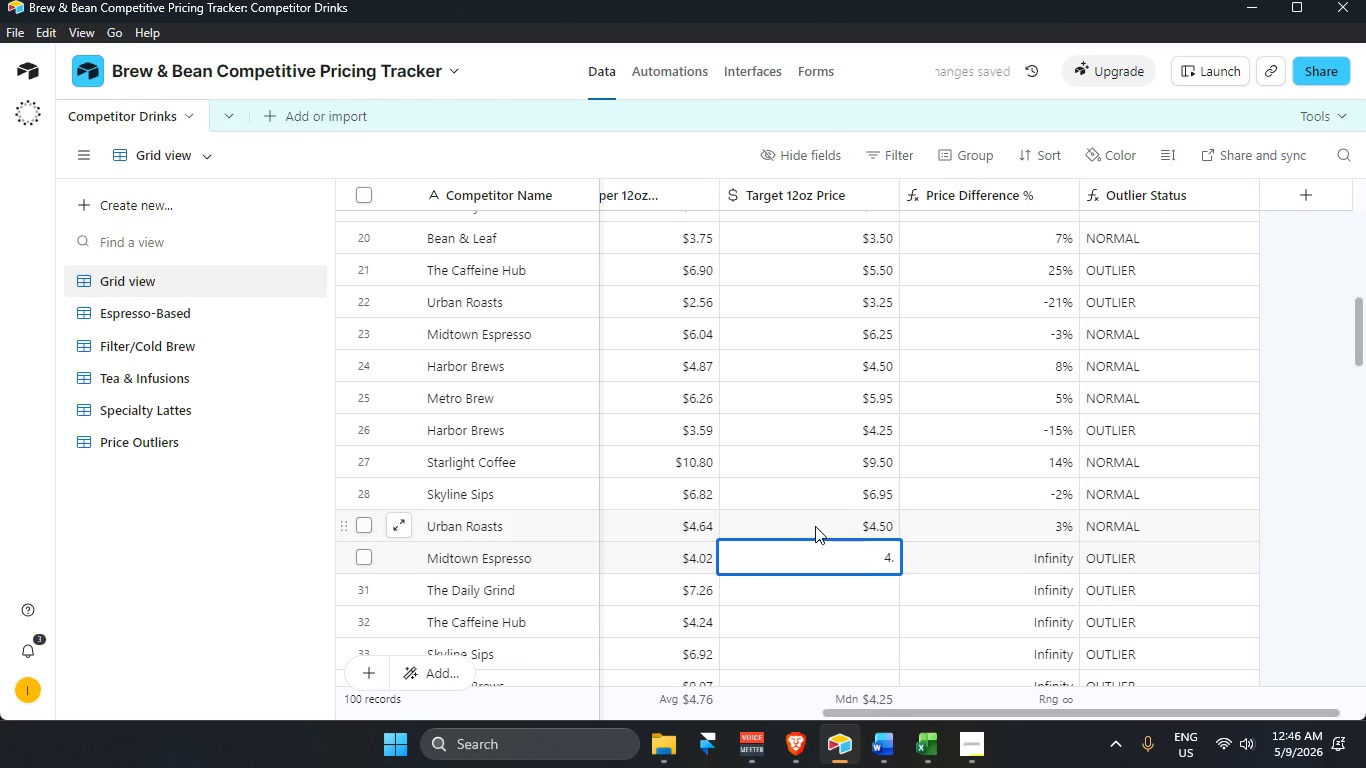 
key(Numpad6)
 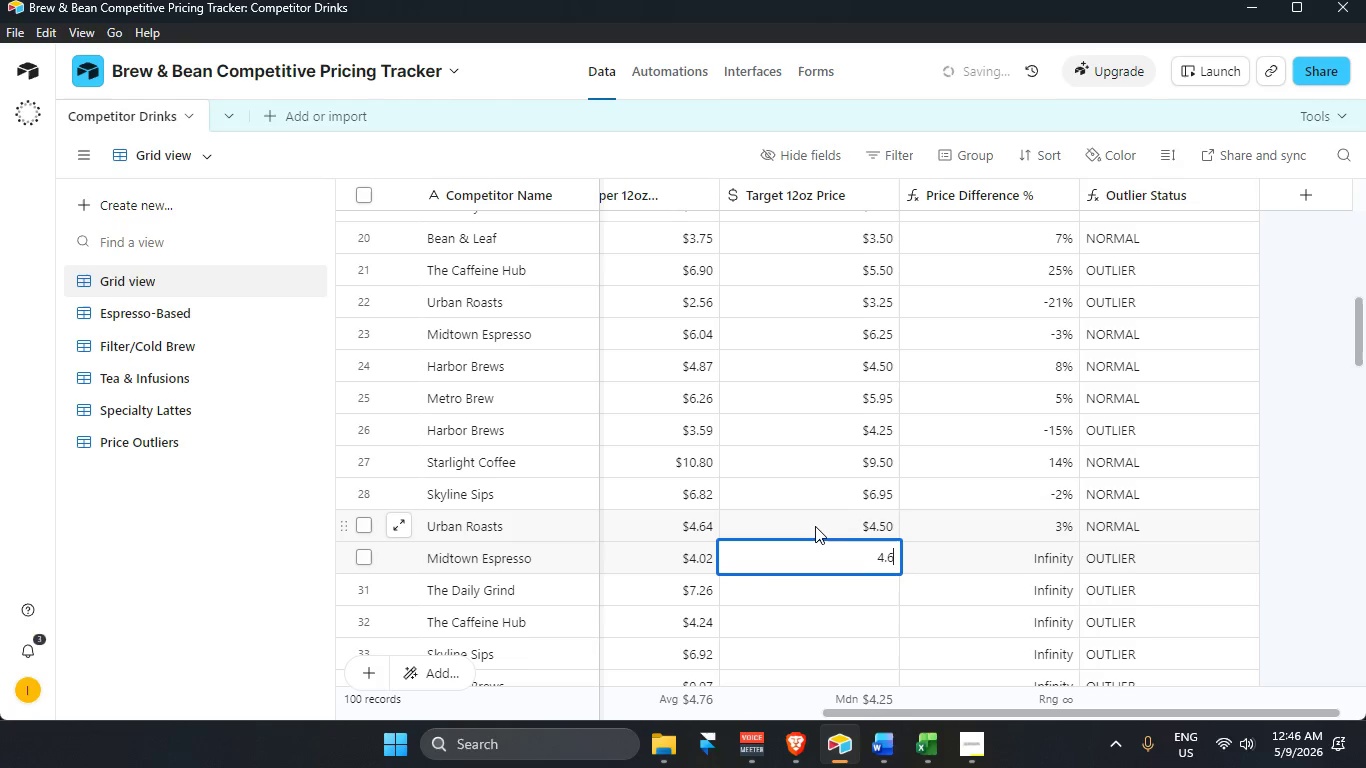 
key(Numpad0)
 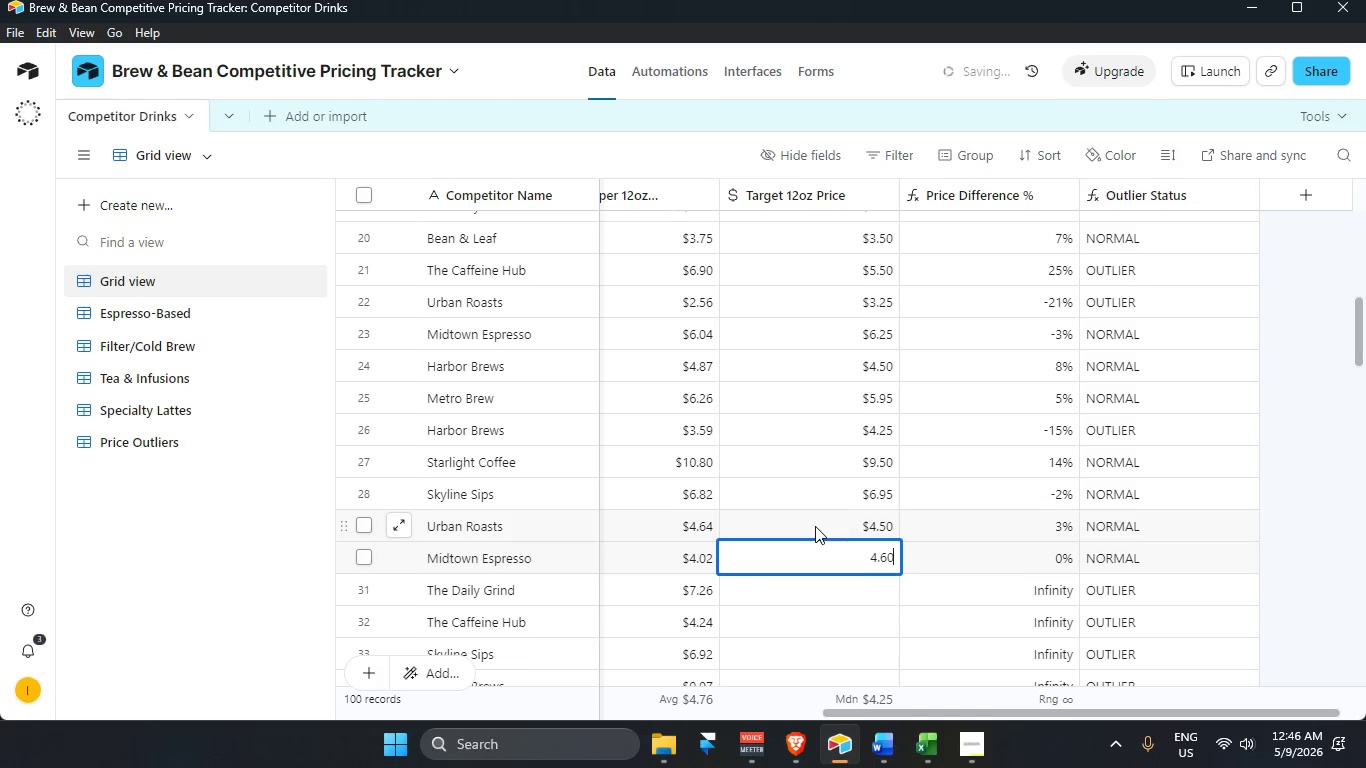 
key(Backspace)
 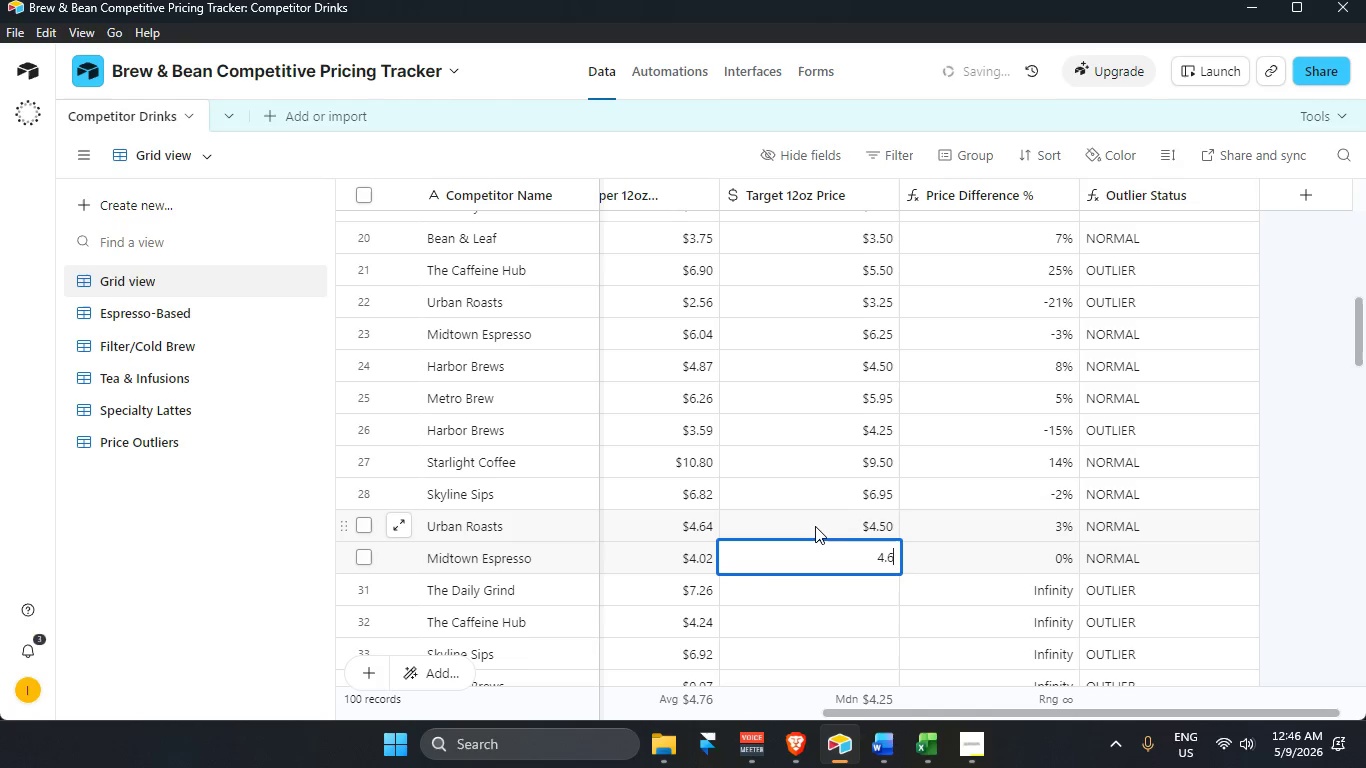 
key(Backspace)
 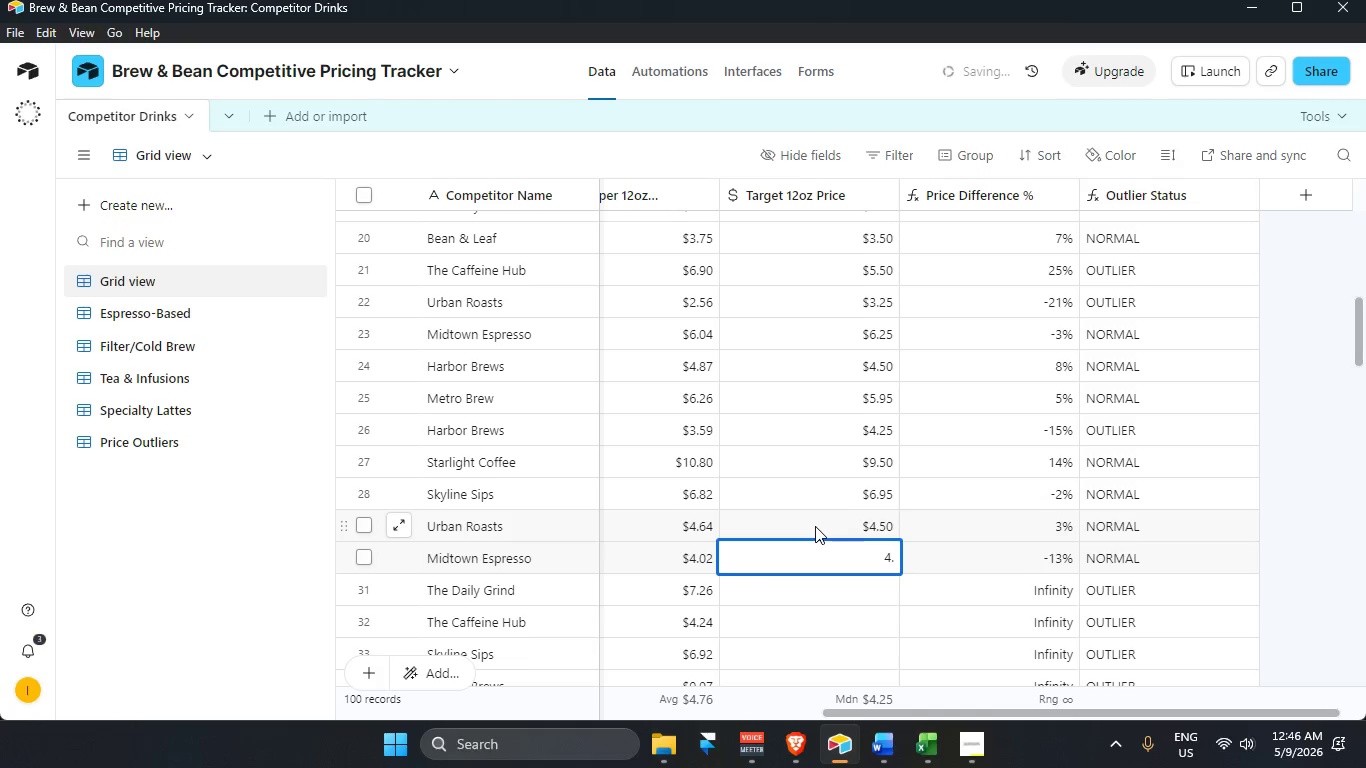 
key(Numpad8)
 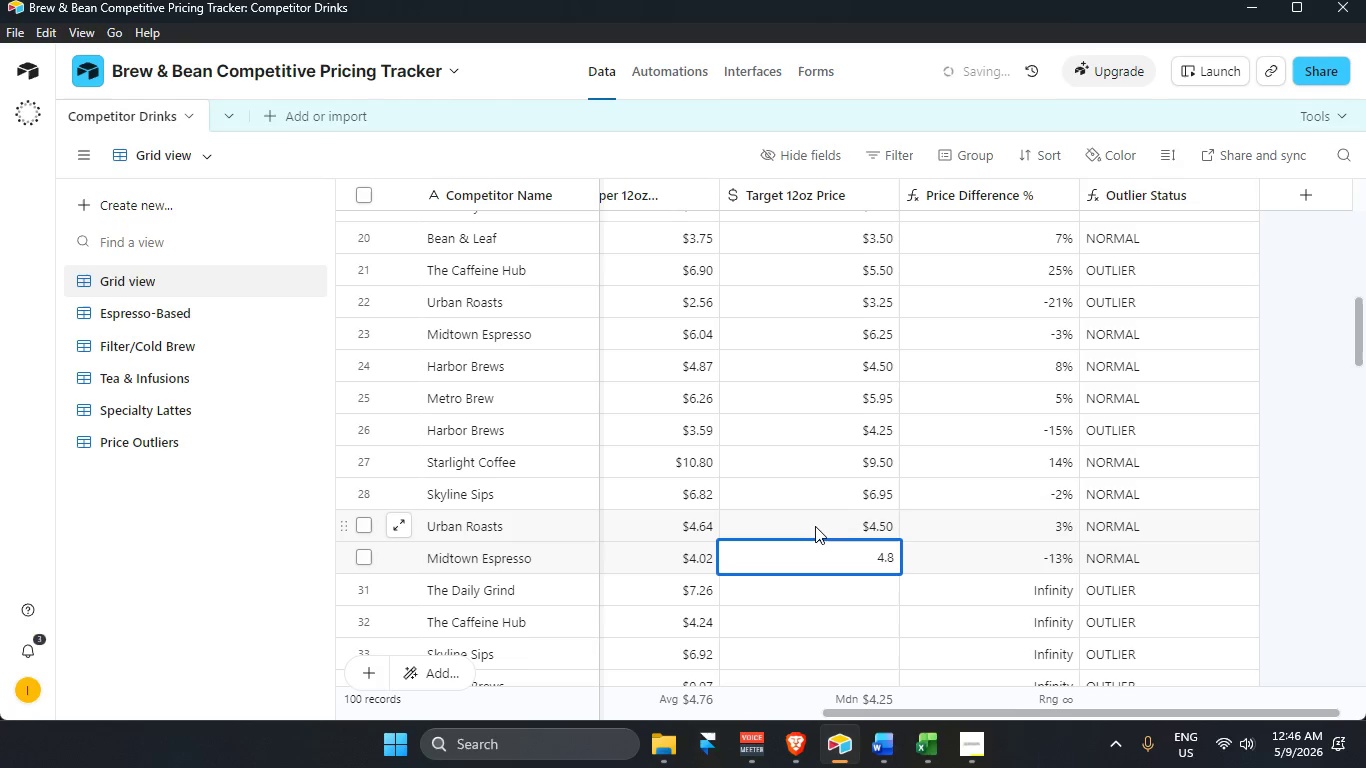 
key(Backspace)
 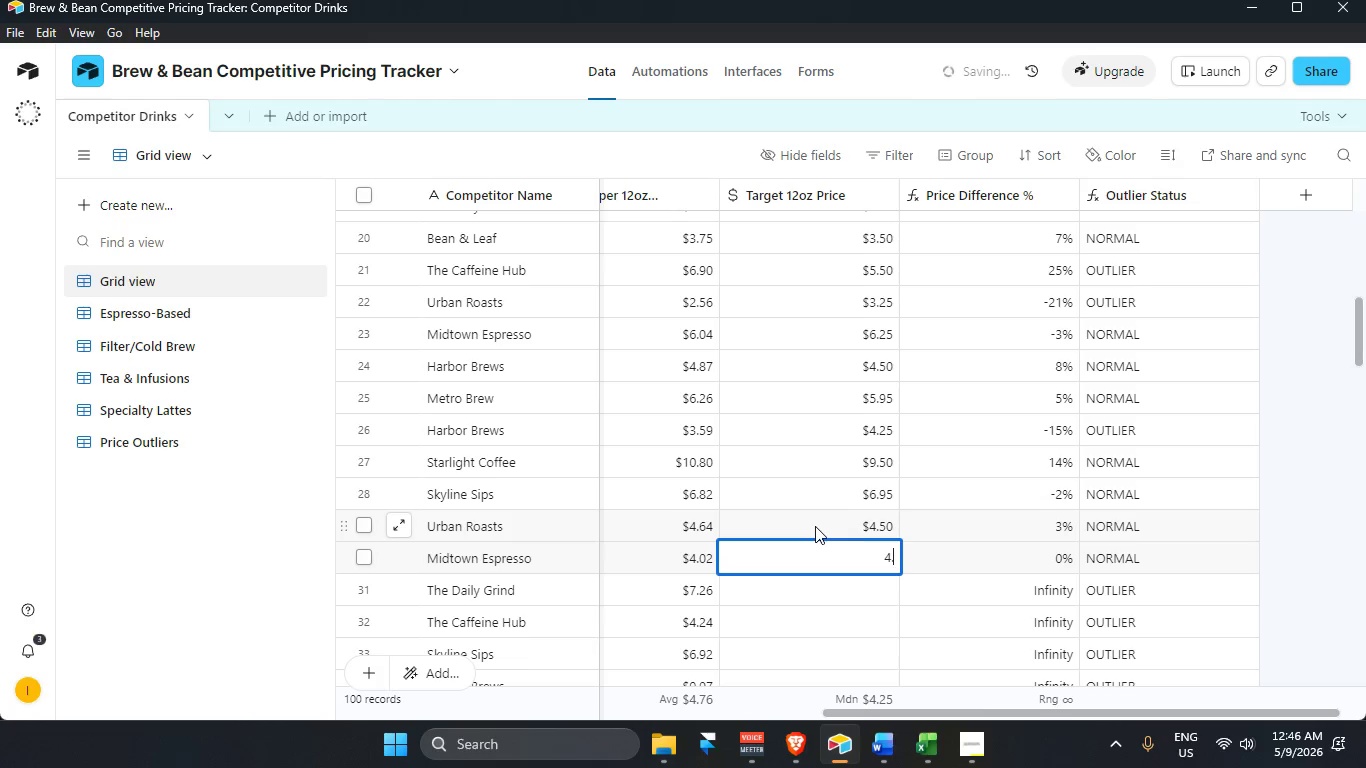 
key(Numpad9)
 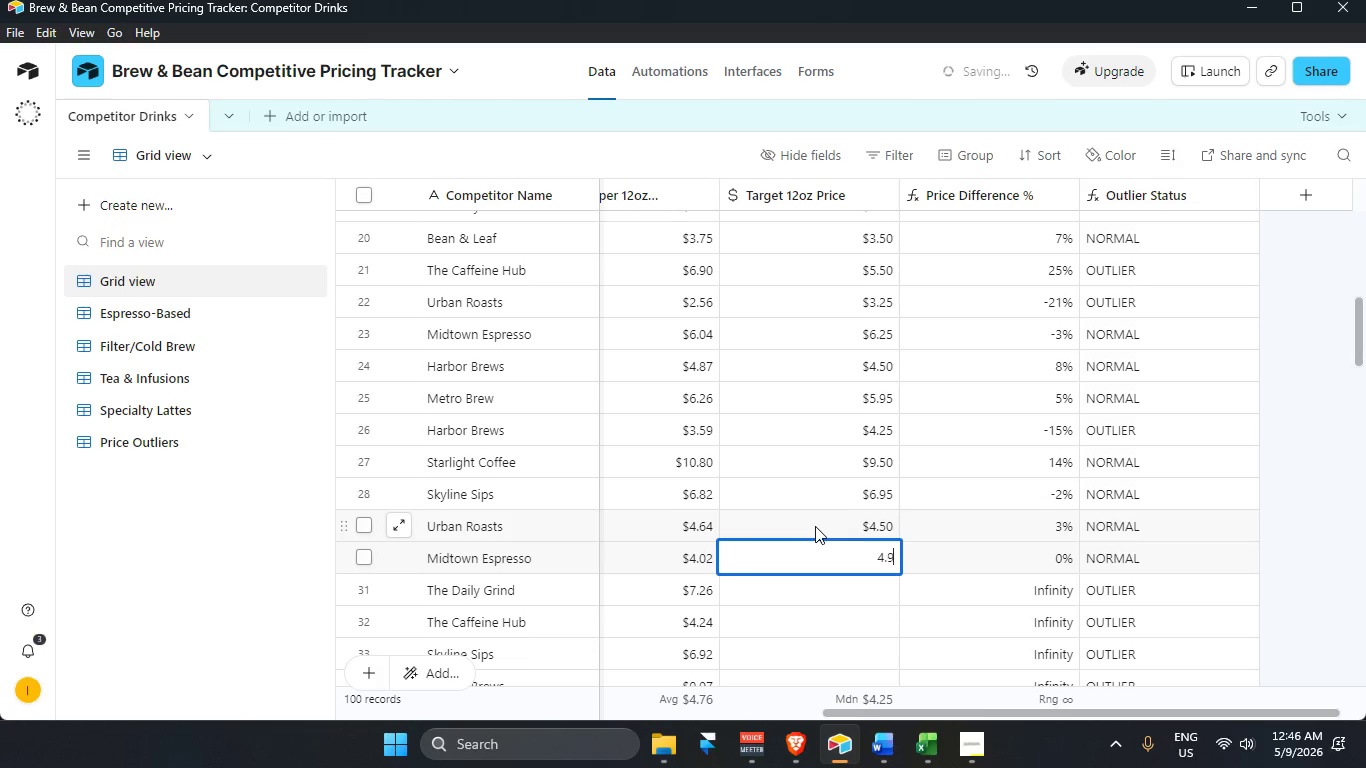 
key(Numpad5)
 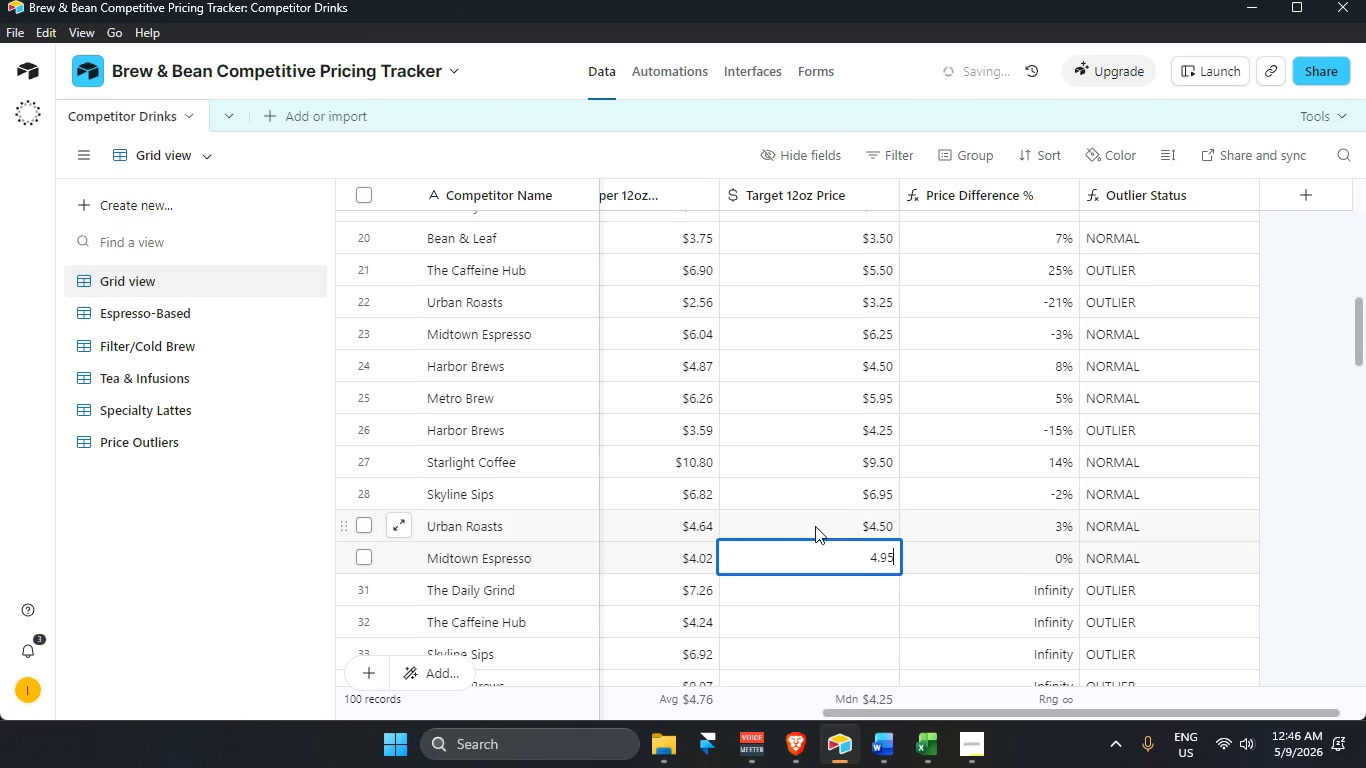 
key(Enter)
 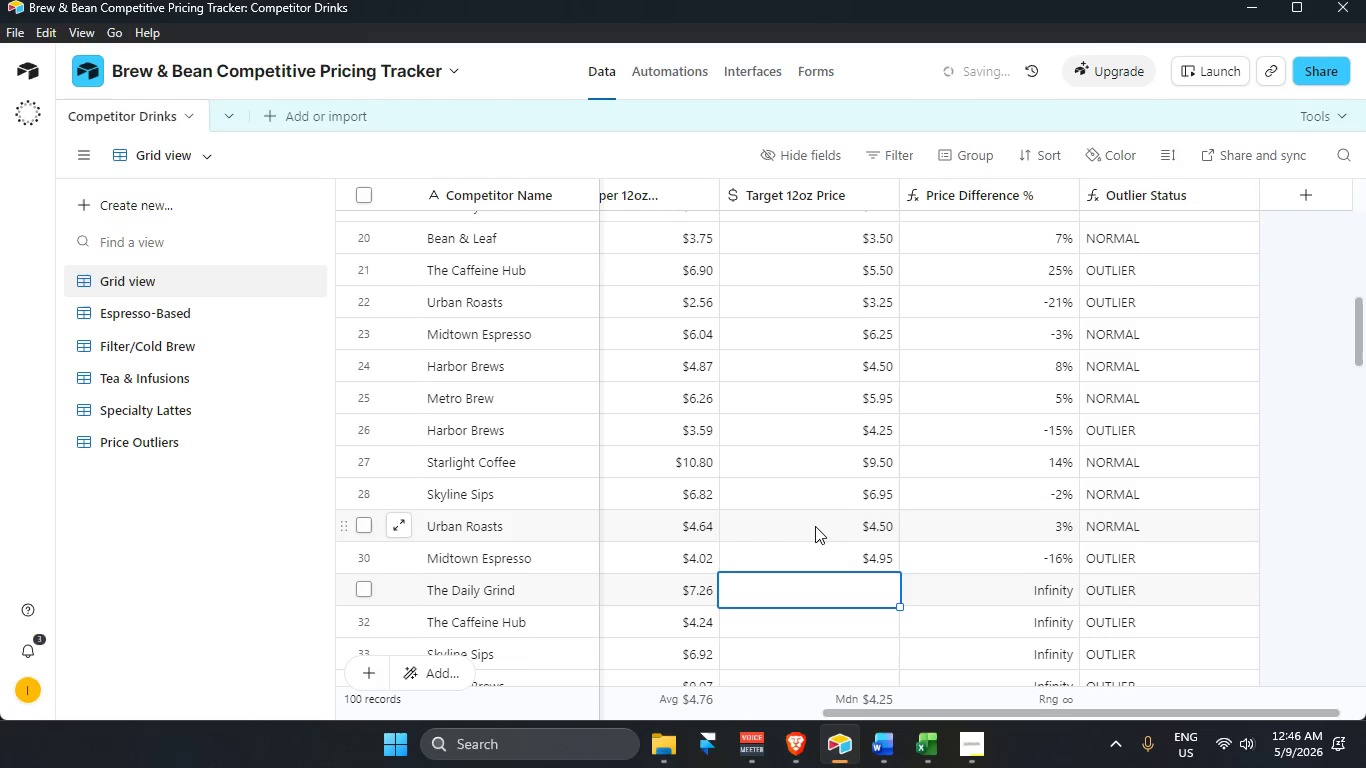 
key(Numpad7)
 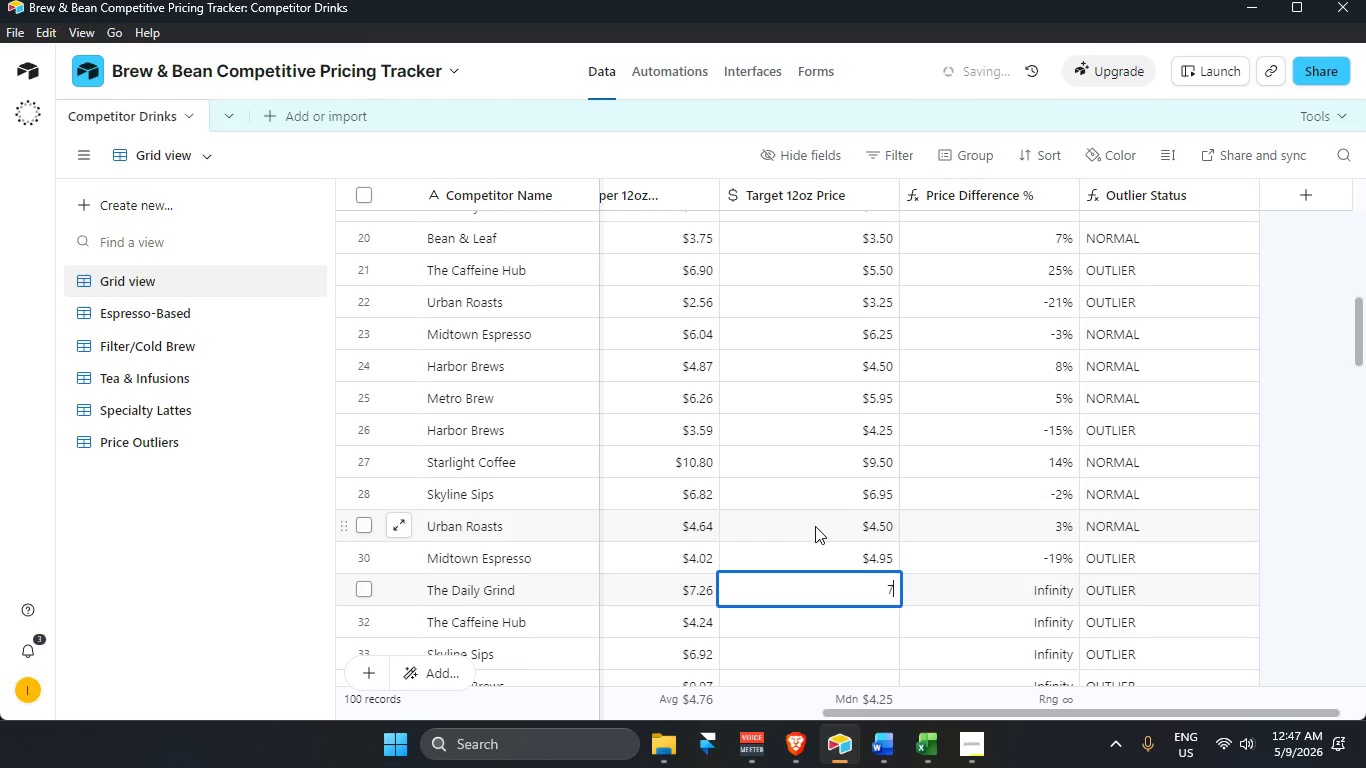 
key(NumpadDecimal)
 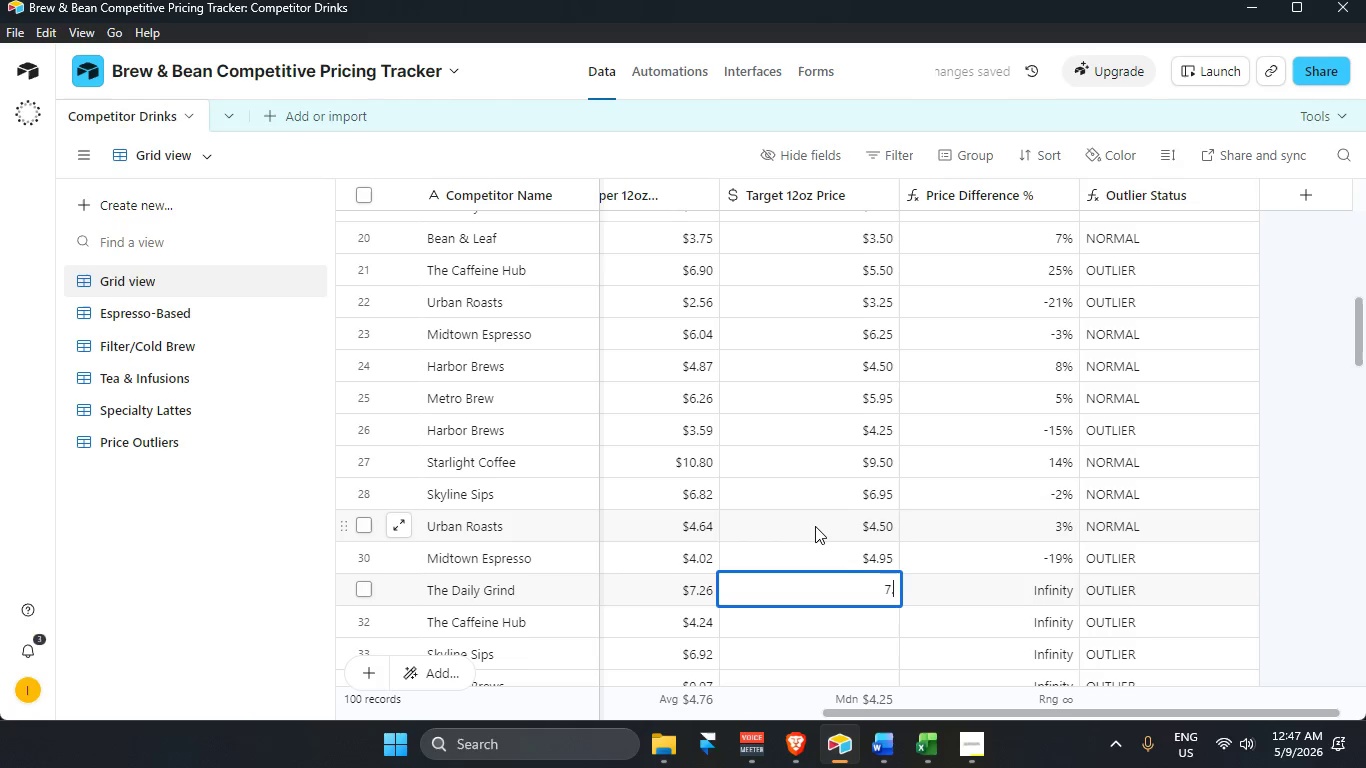 
key(Numpad5)
 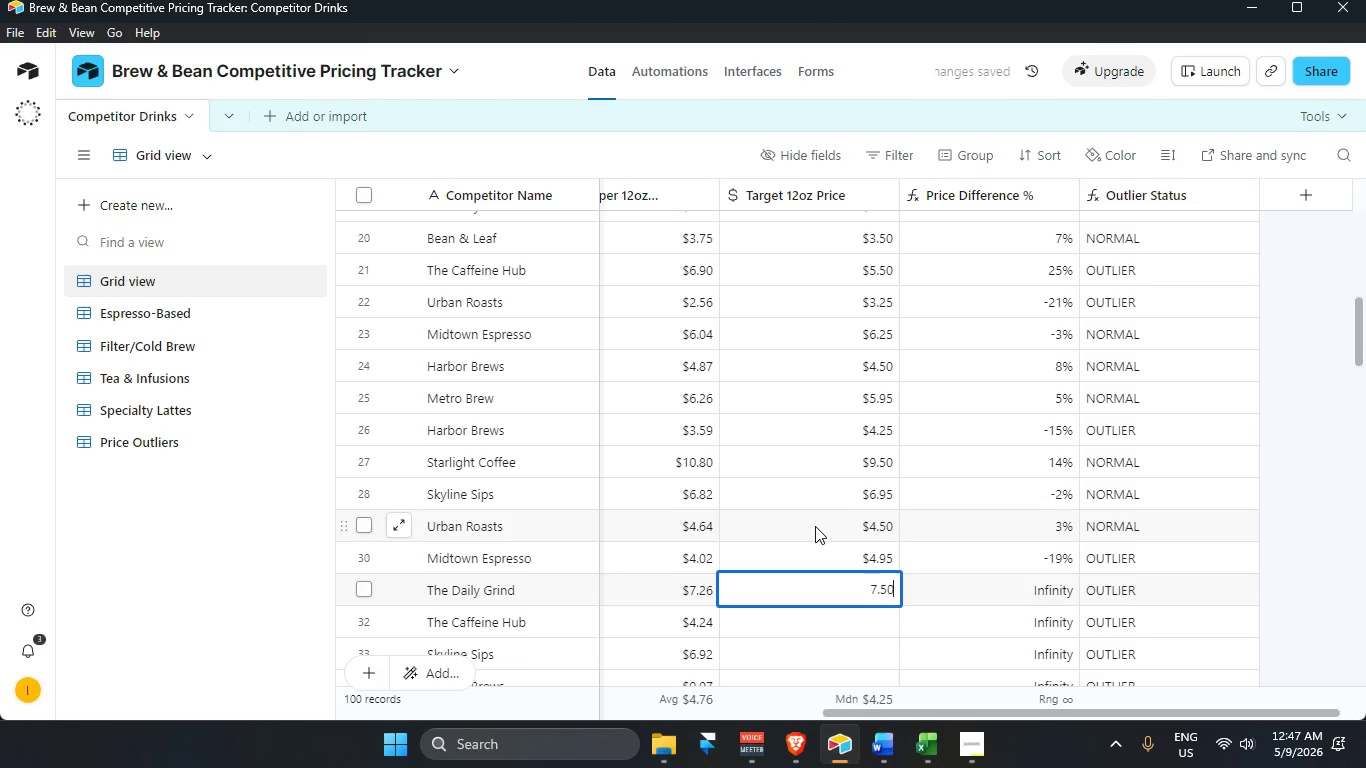 
key(Numpad0)
 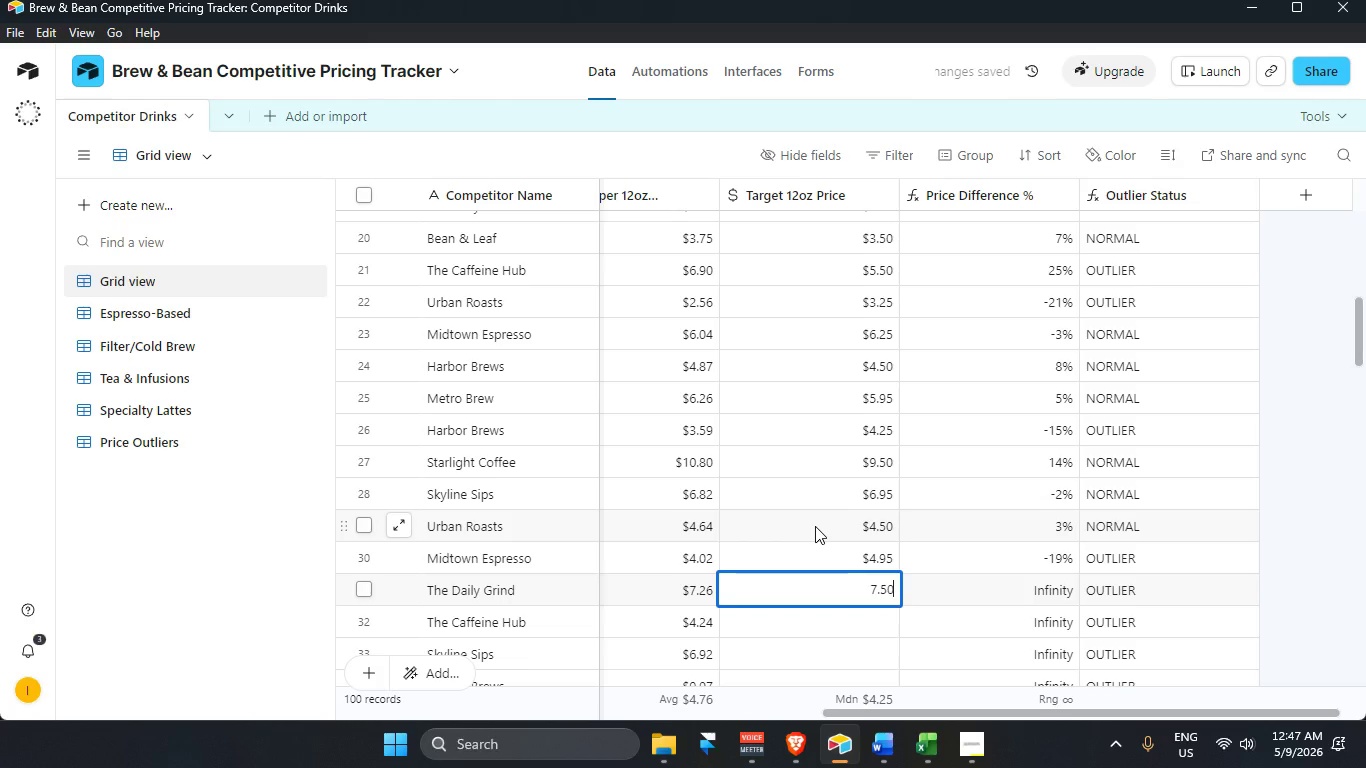 
key(Enter)
 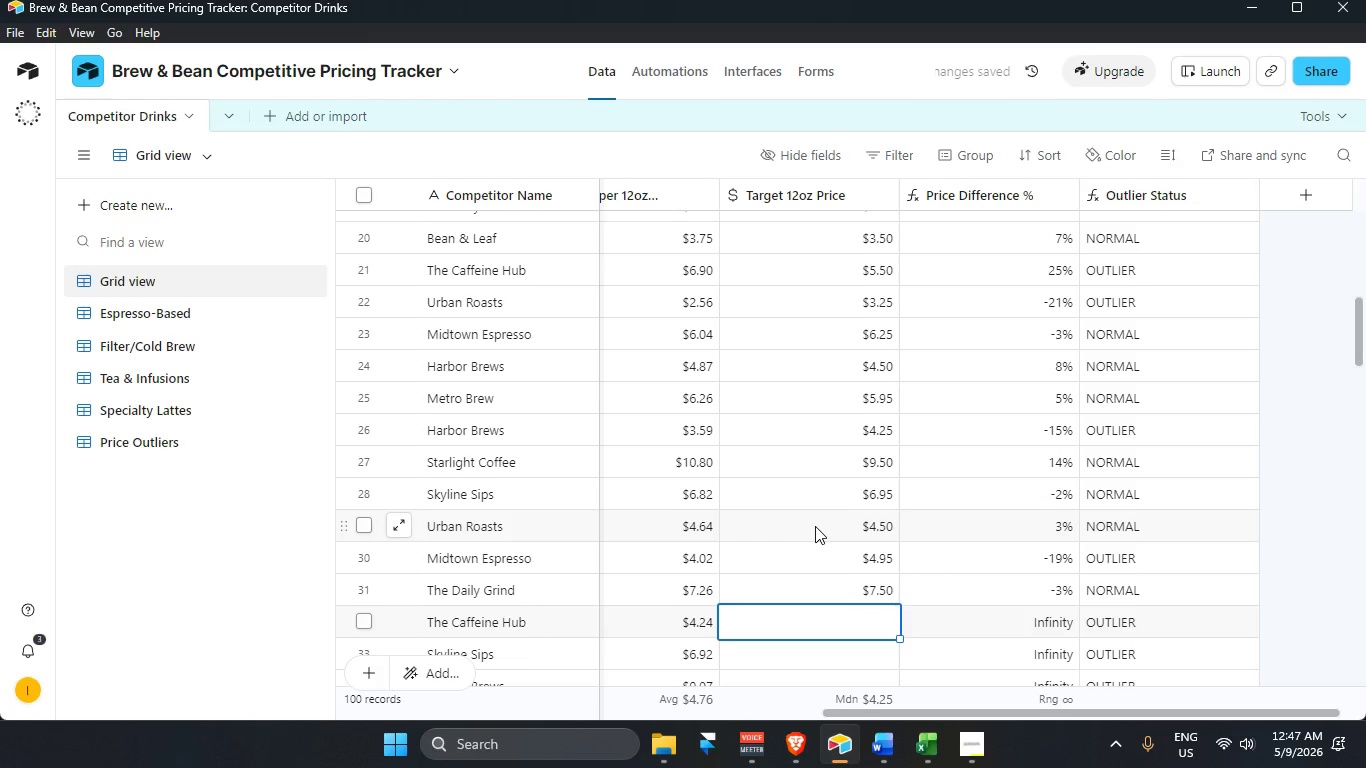 
key(Numpad4)
 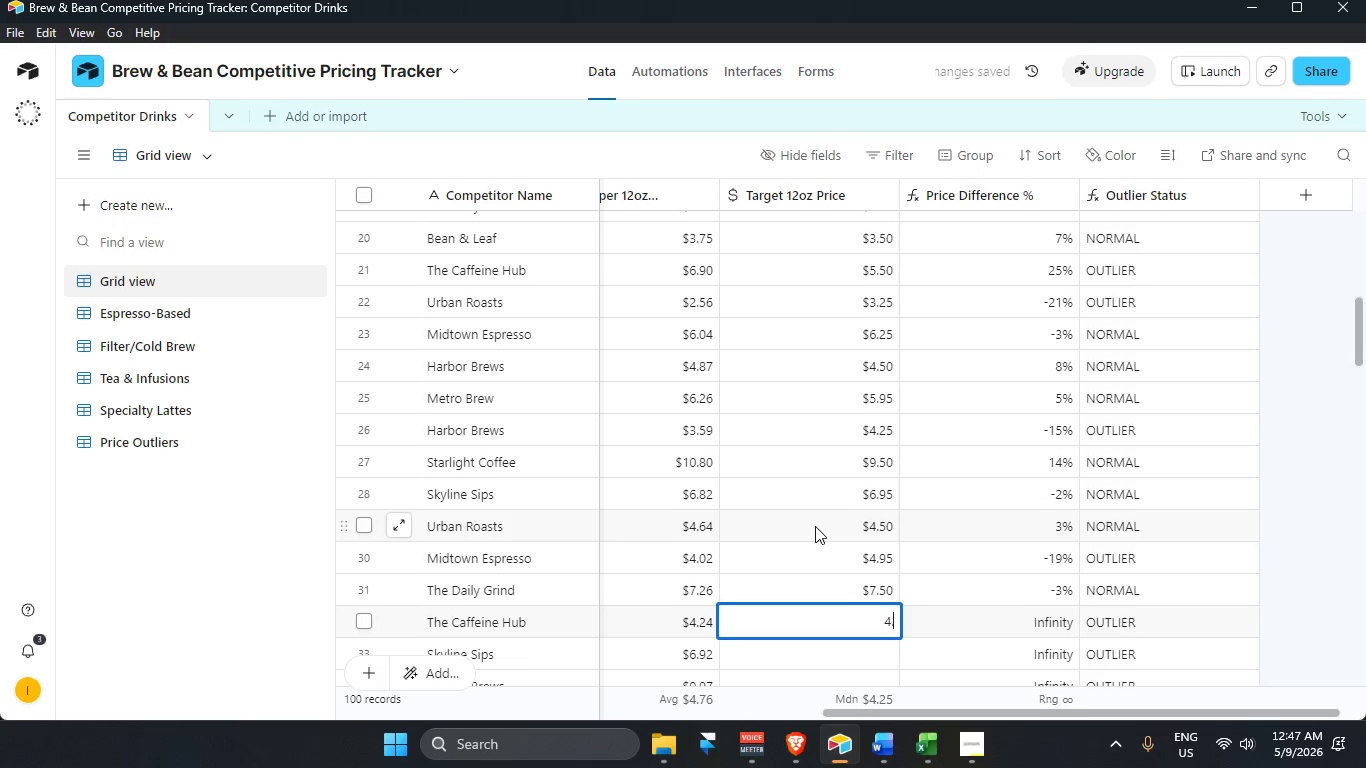 
key(NumpadDecimal)
 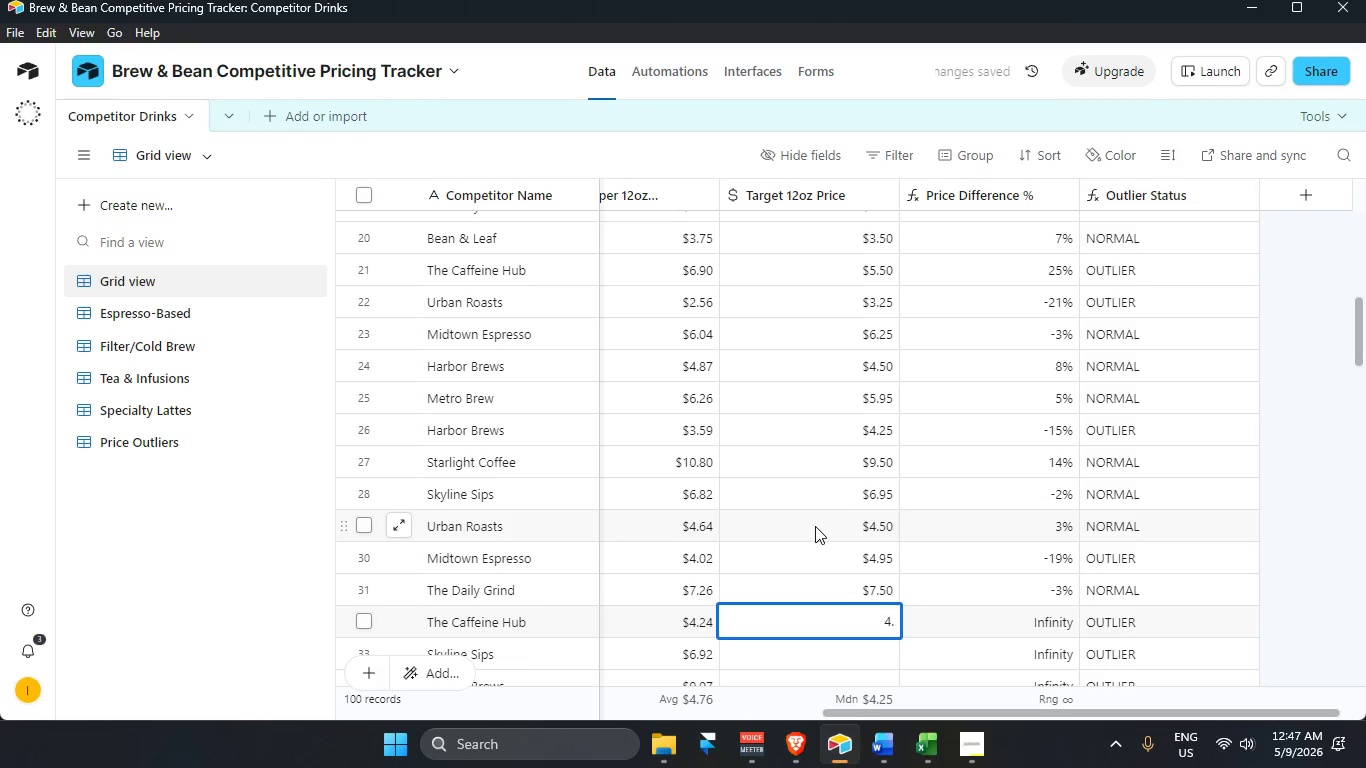 
key(Numpad5)
 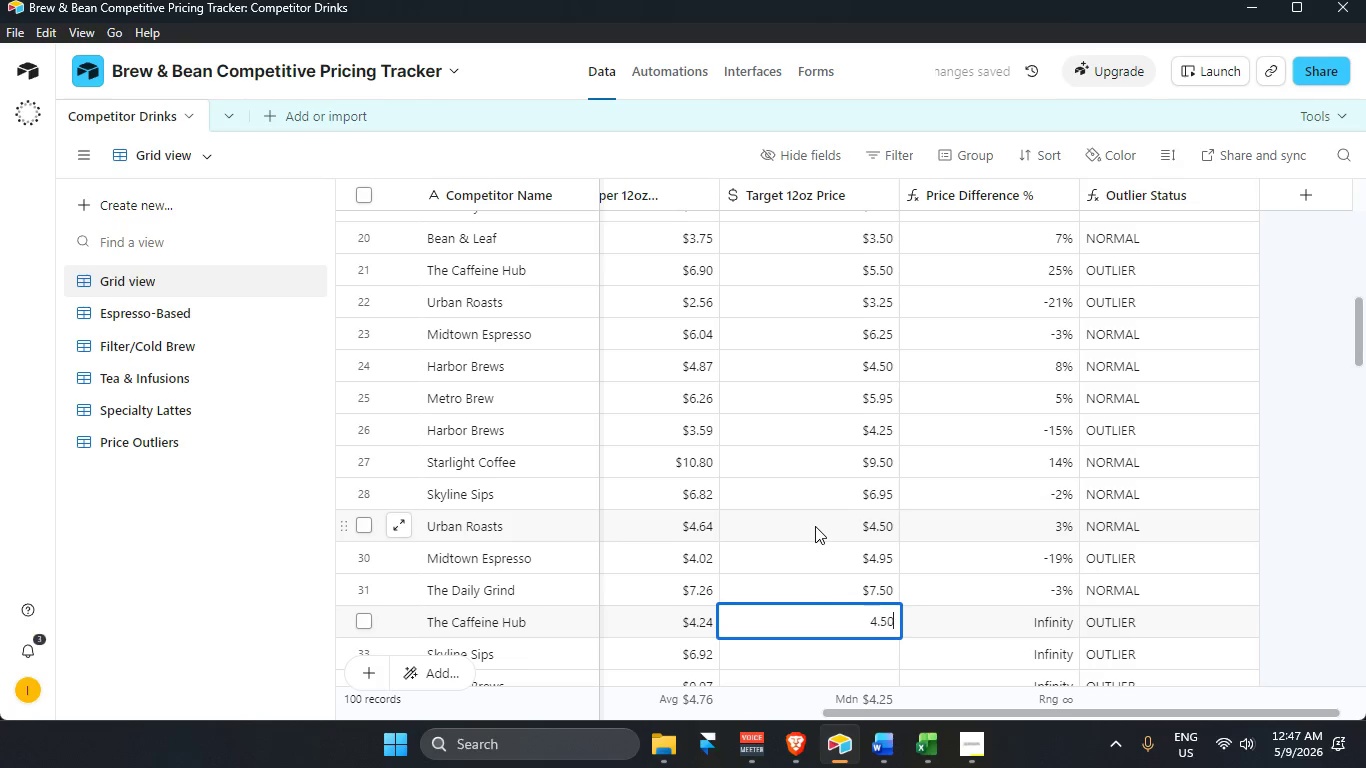 
key(Numpad0)
 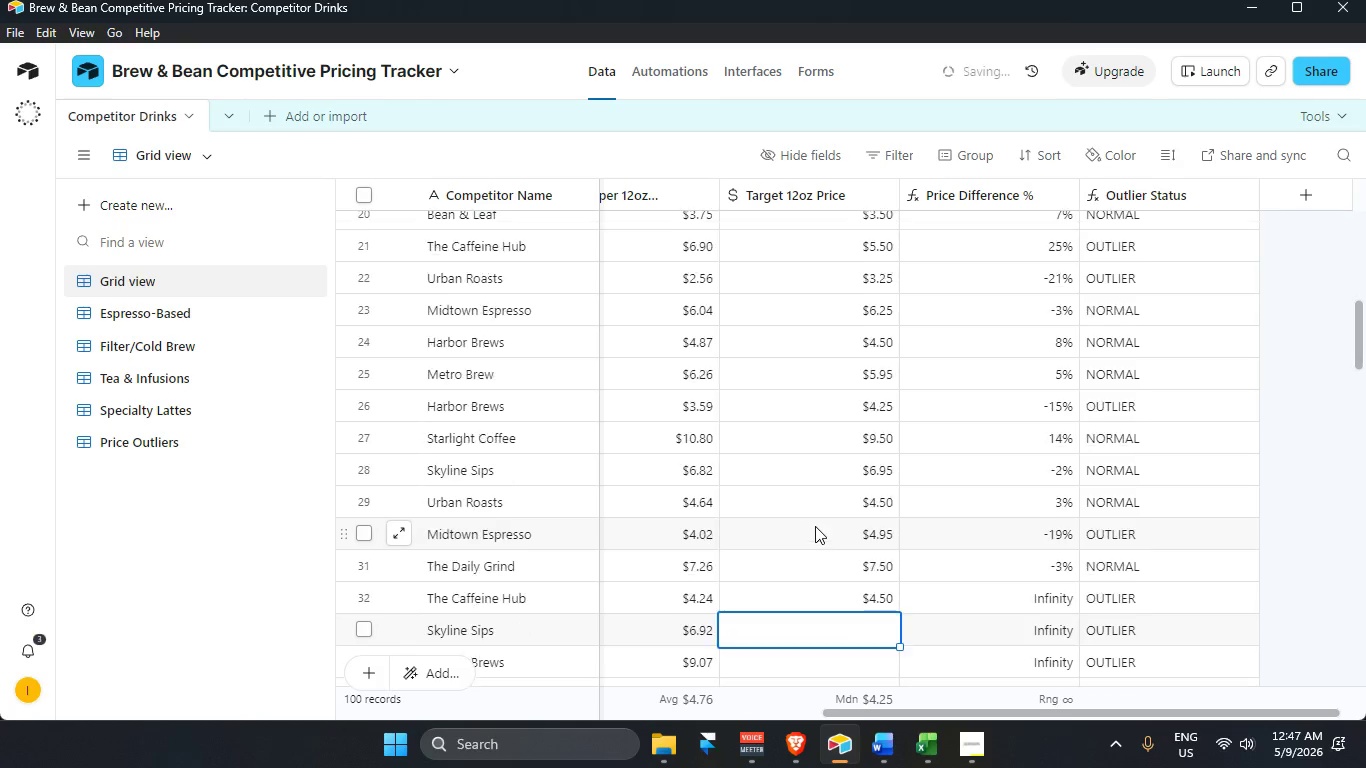 
key(Enter)
 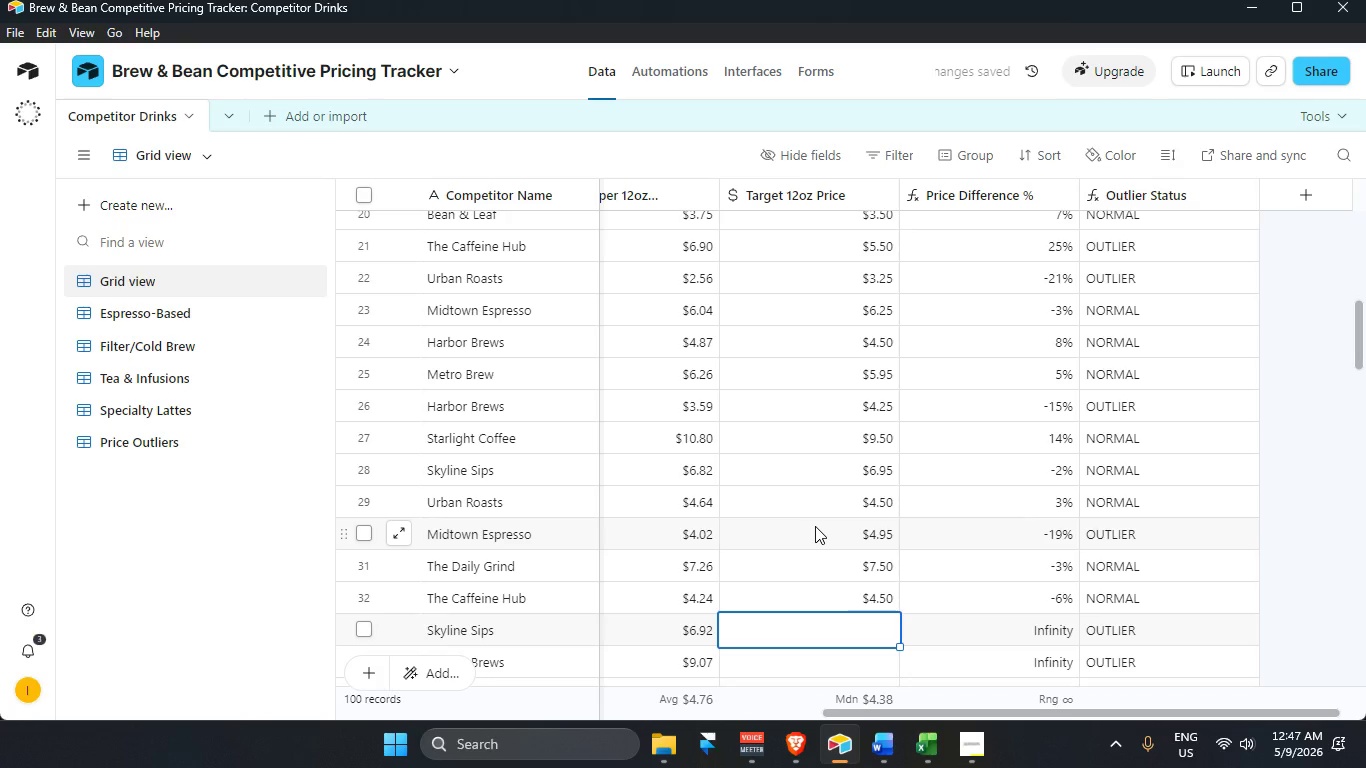 
key(Numpad5)
 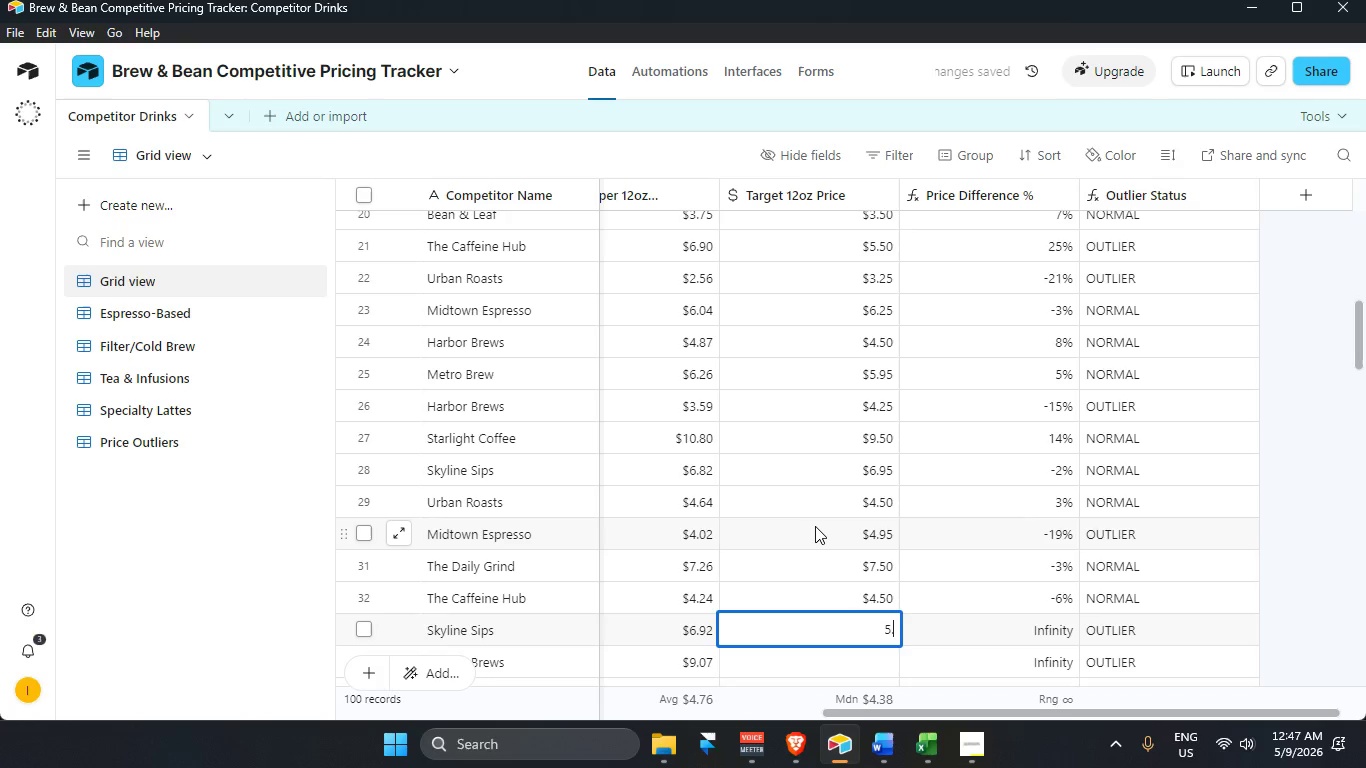 
key(NumpadDecimal)
 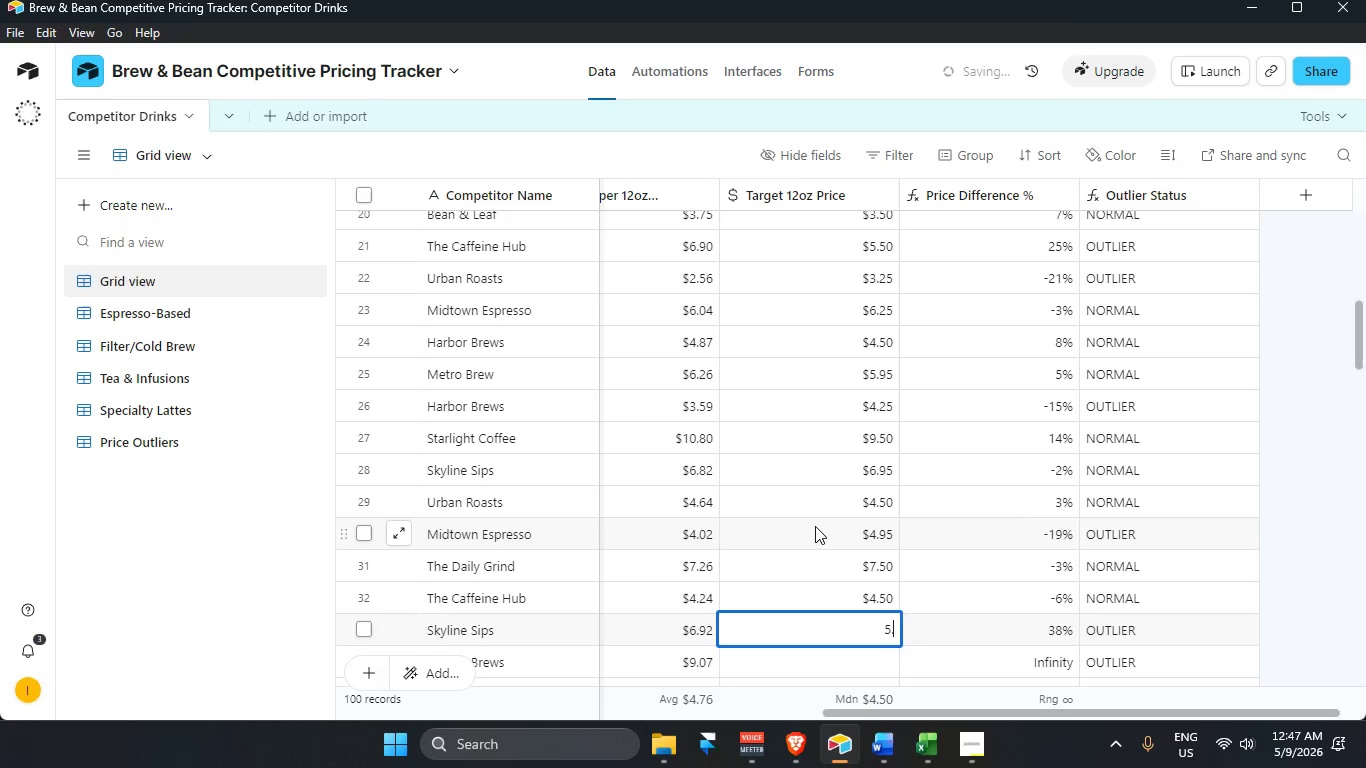 
key(Numpad2)
 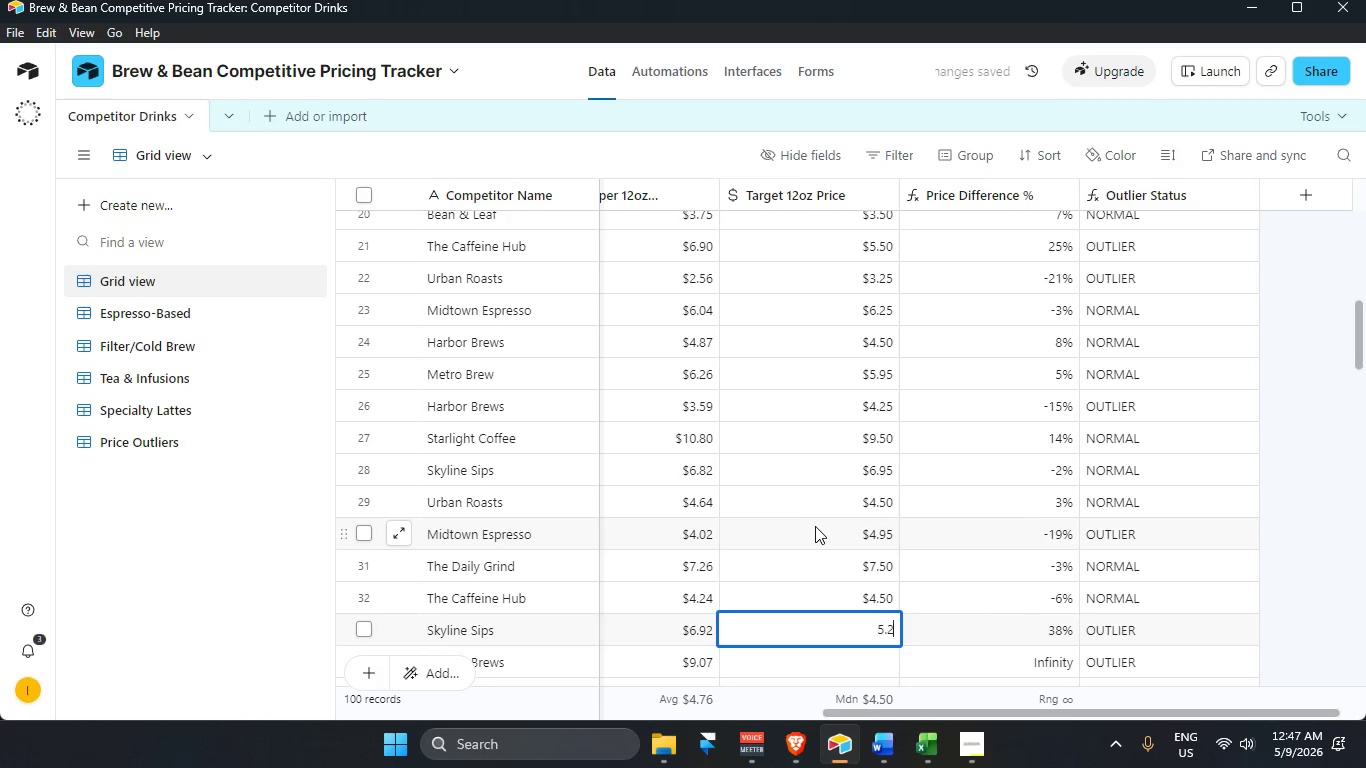 
key(Numpad5)
 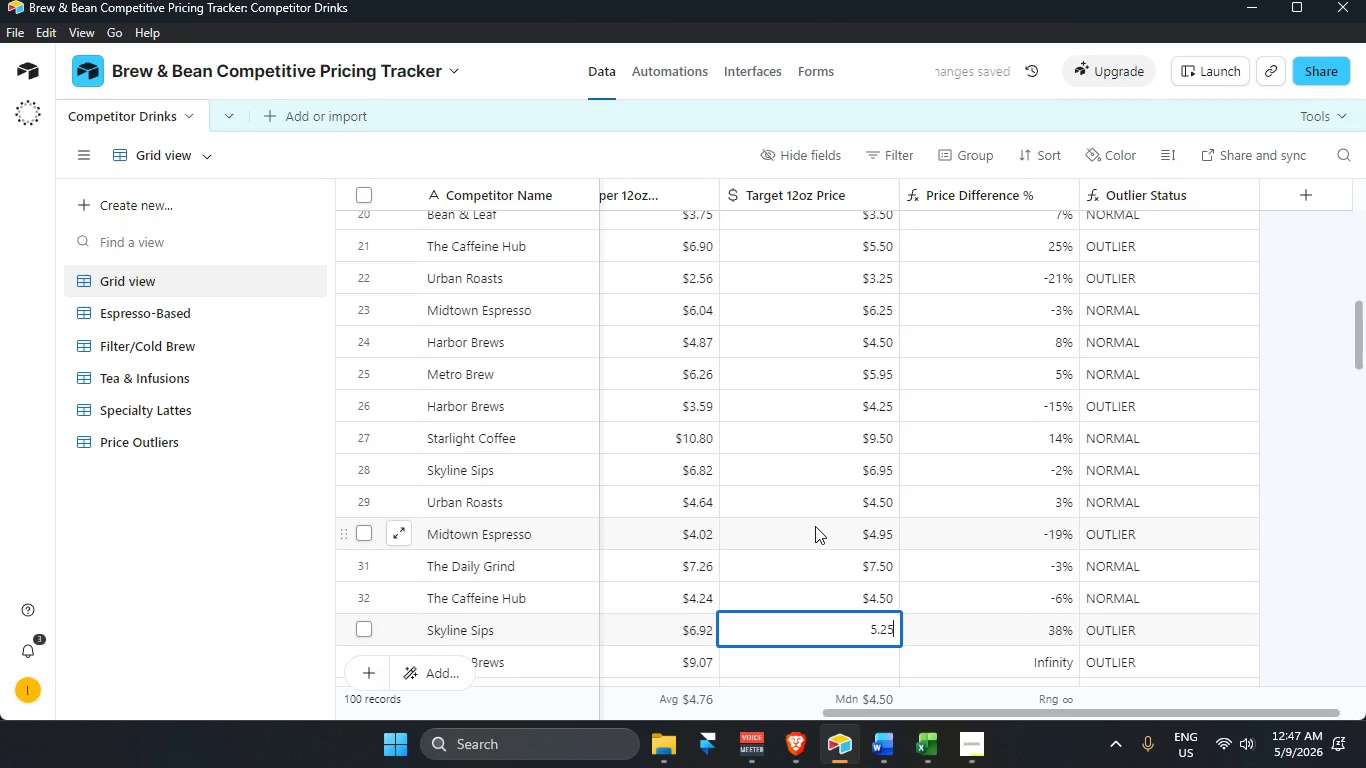 
key(Enter)
 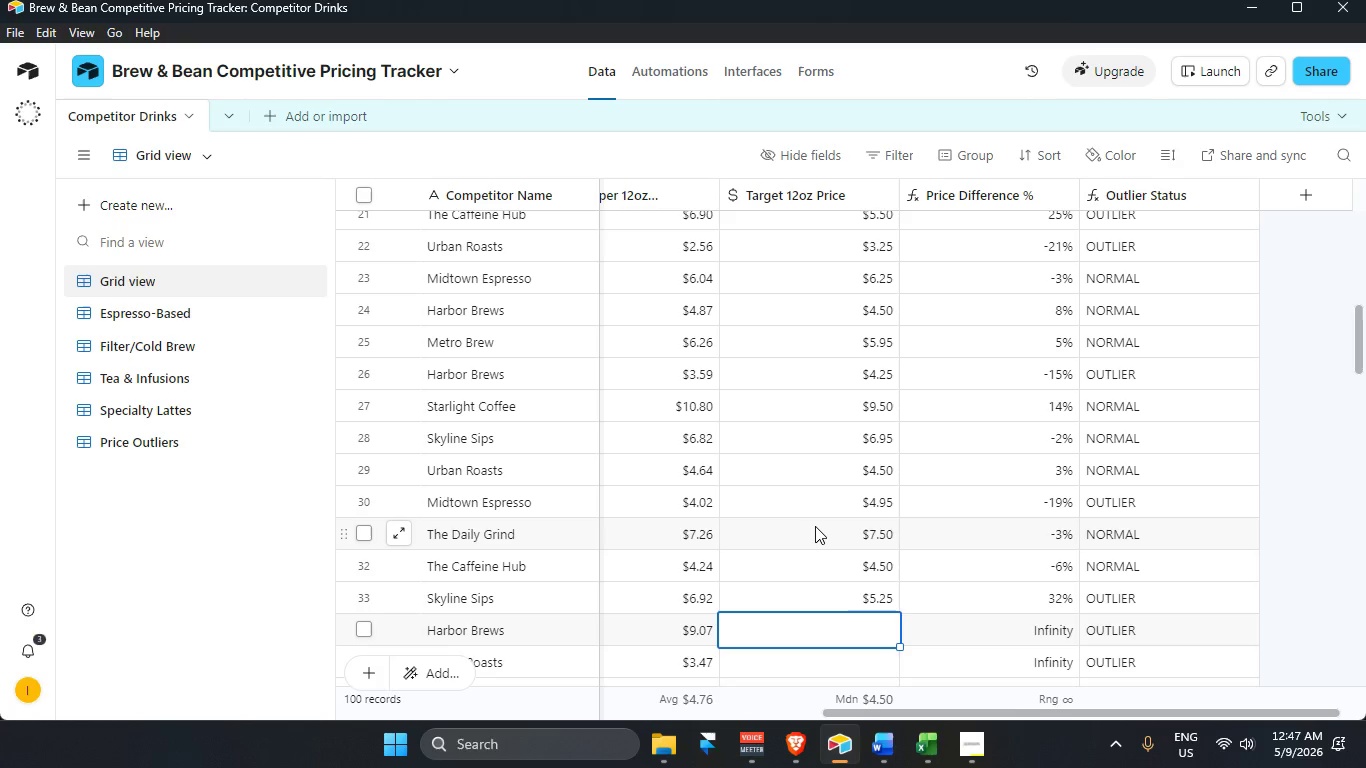 
wait(43.42)
 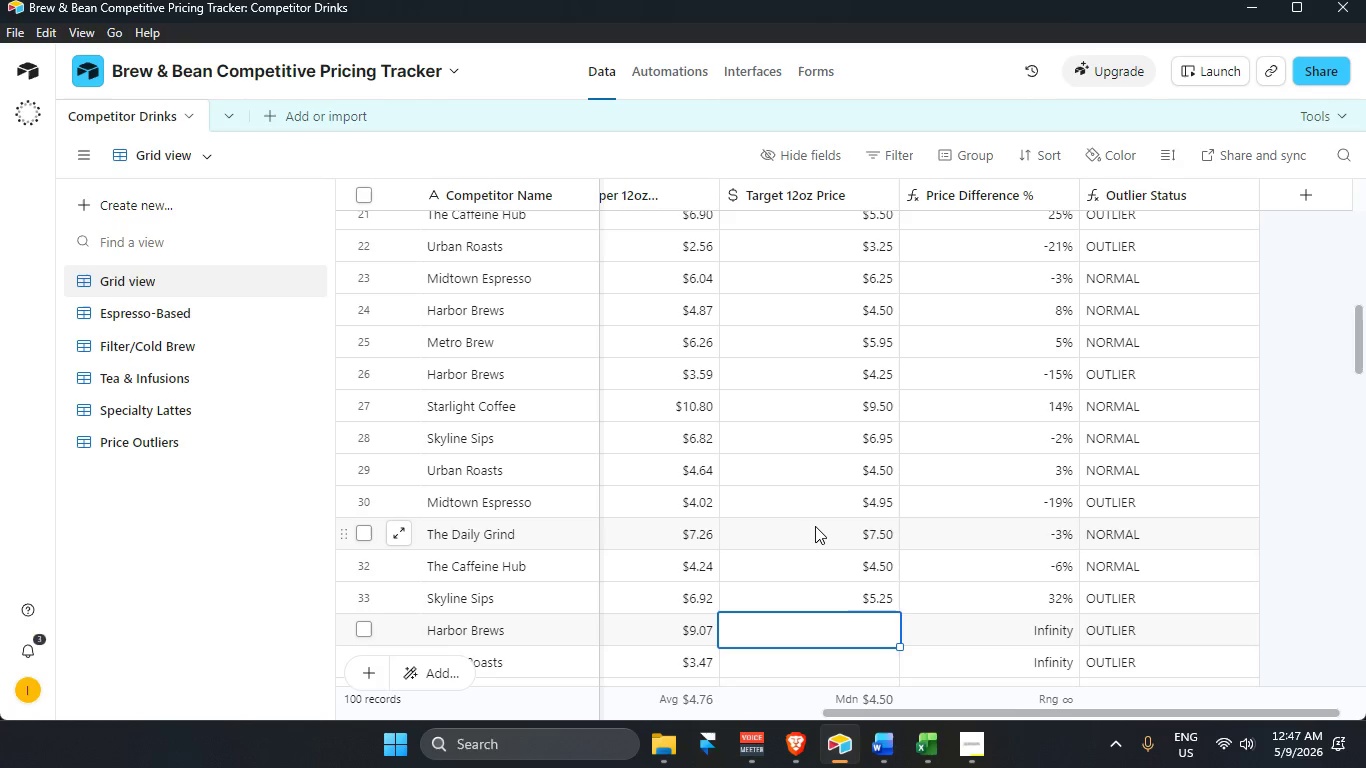 
key(Numpad5)
 